 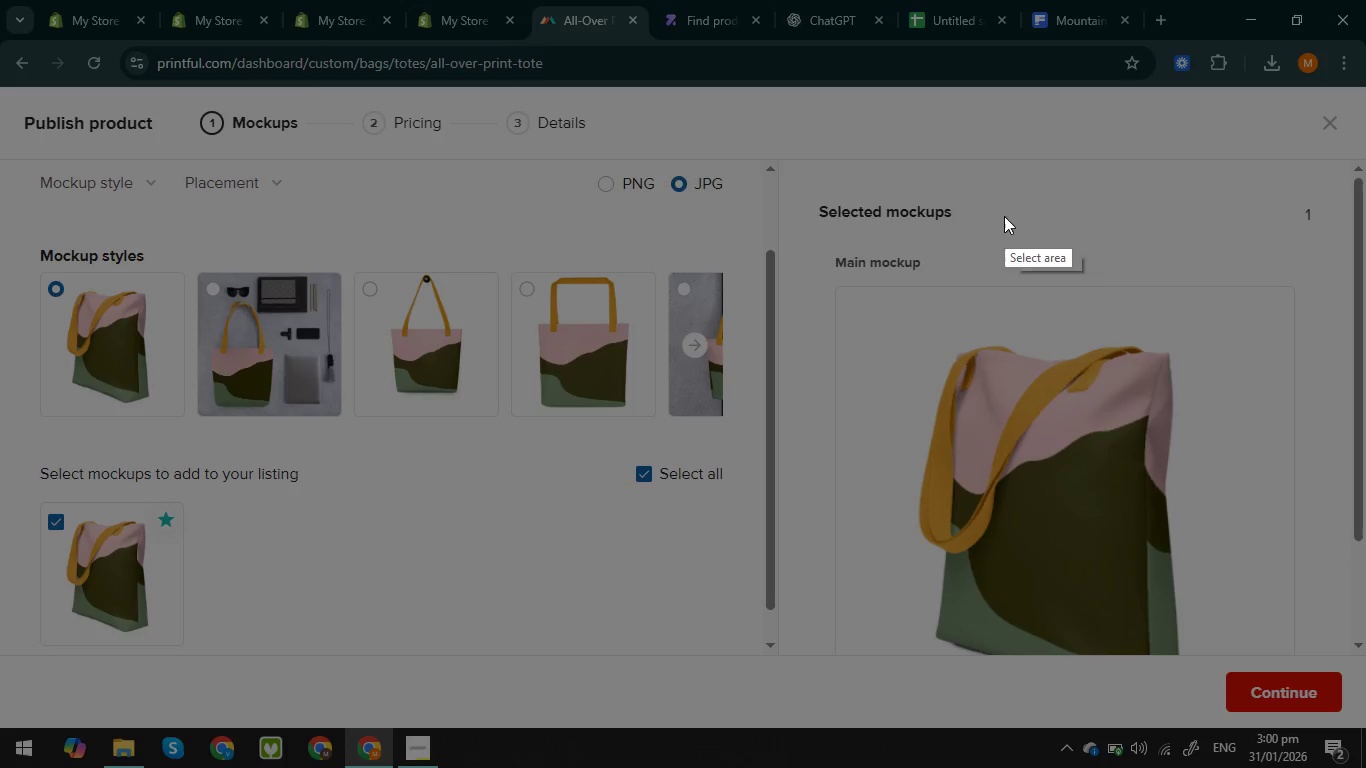 
left_click_drag(start_coordinate=[0, 82], to_coordinate=[1364, 724])
 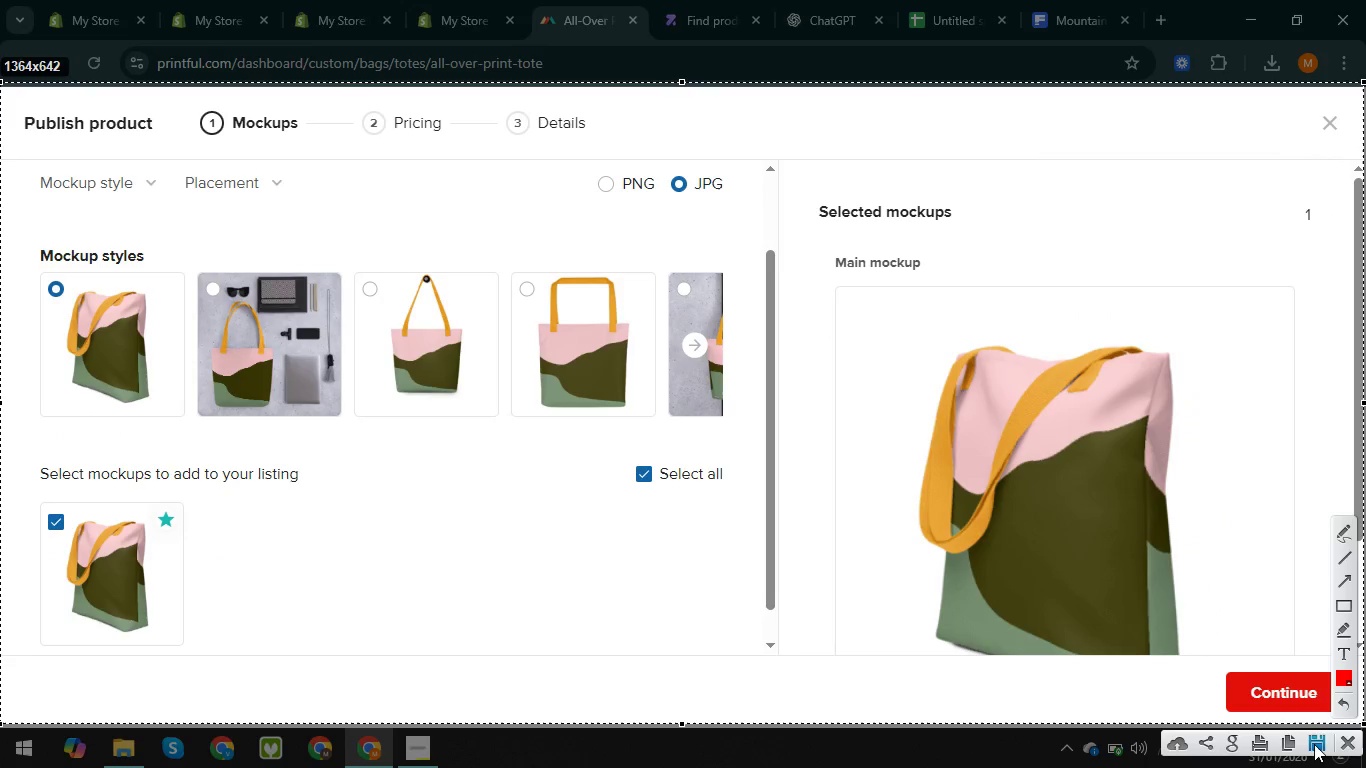 
left_click([1314, 744])
 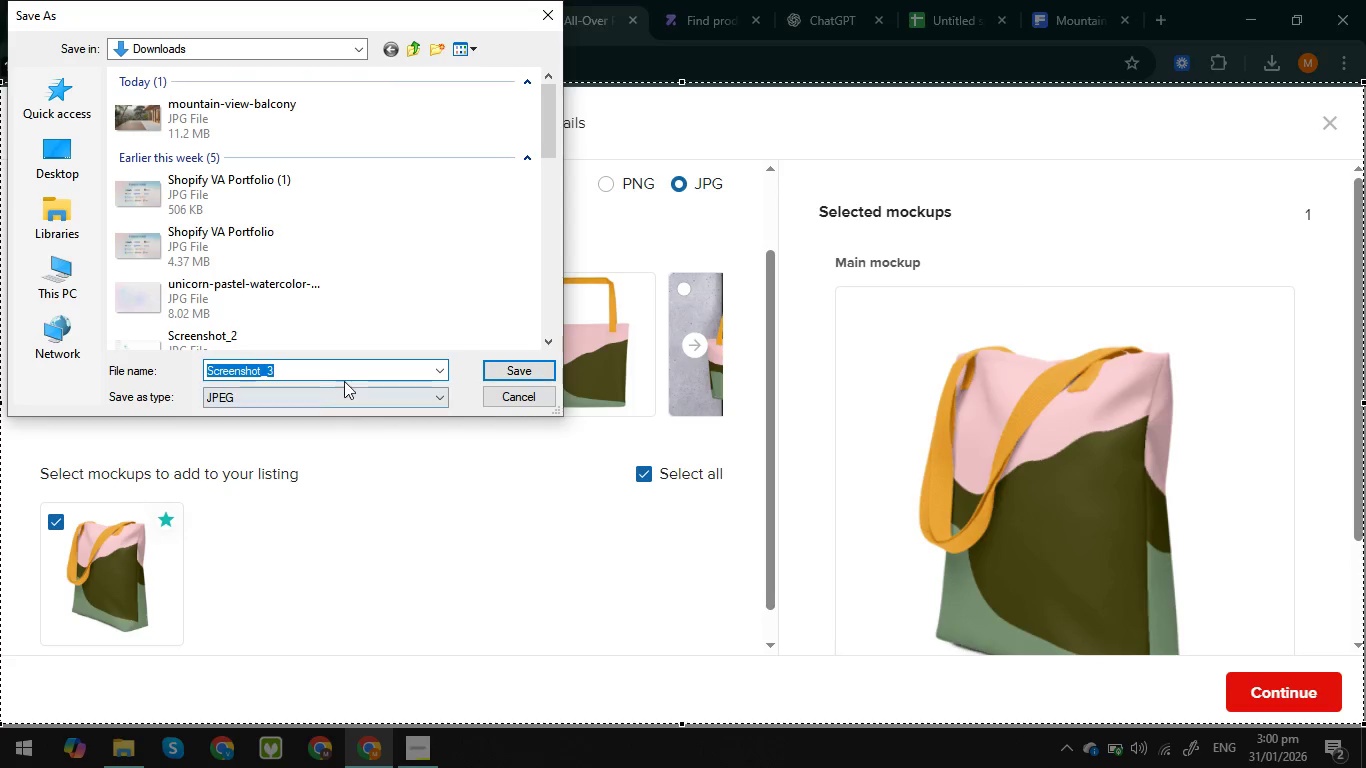 
mouse_move([51, 168])
 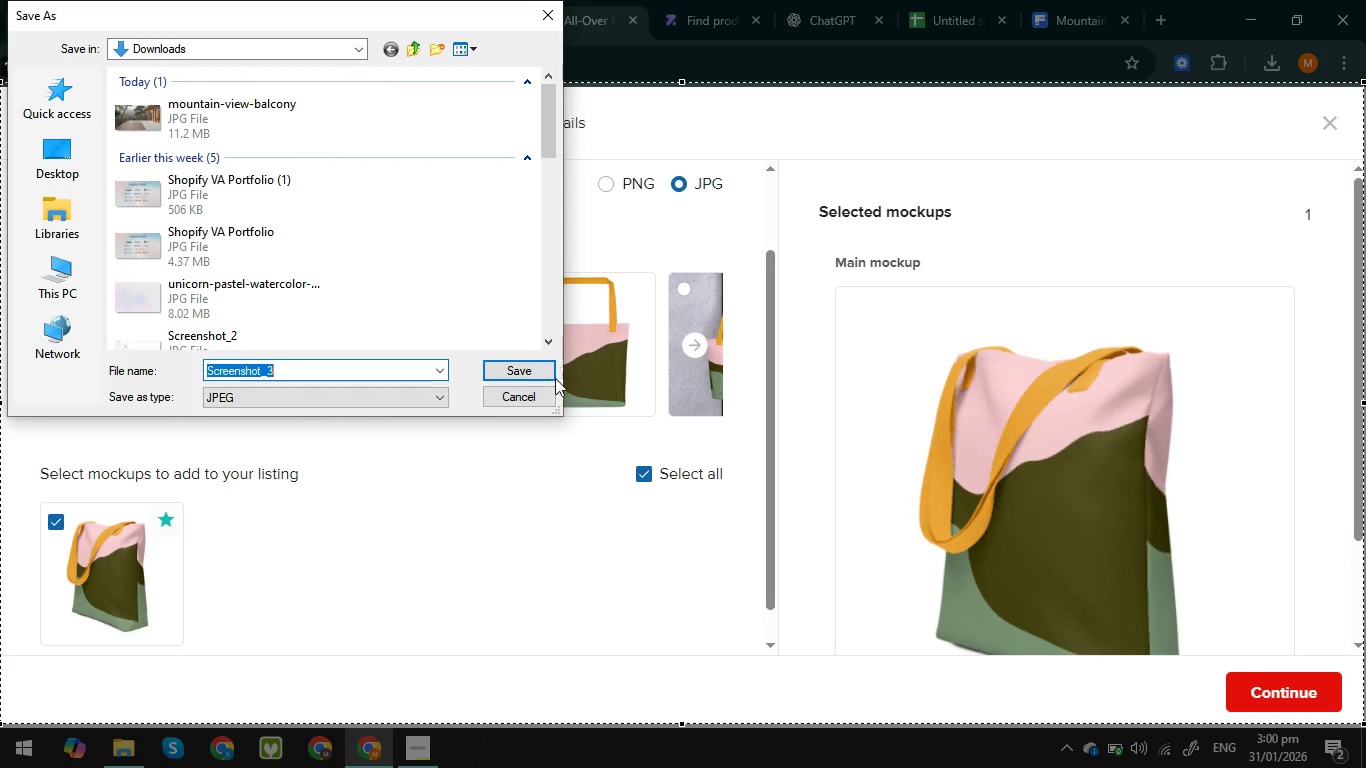 
left_click([519, 364])
 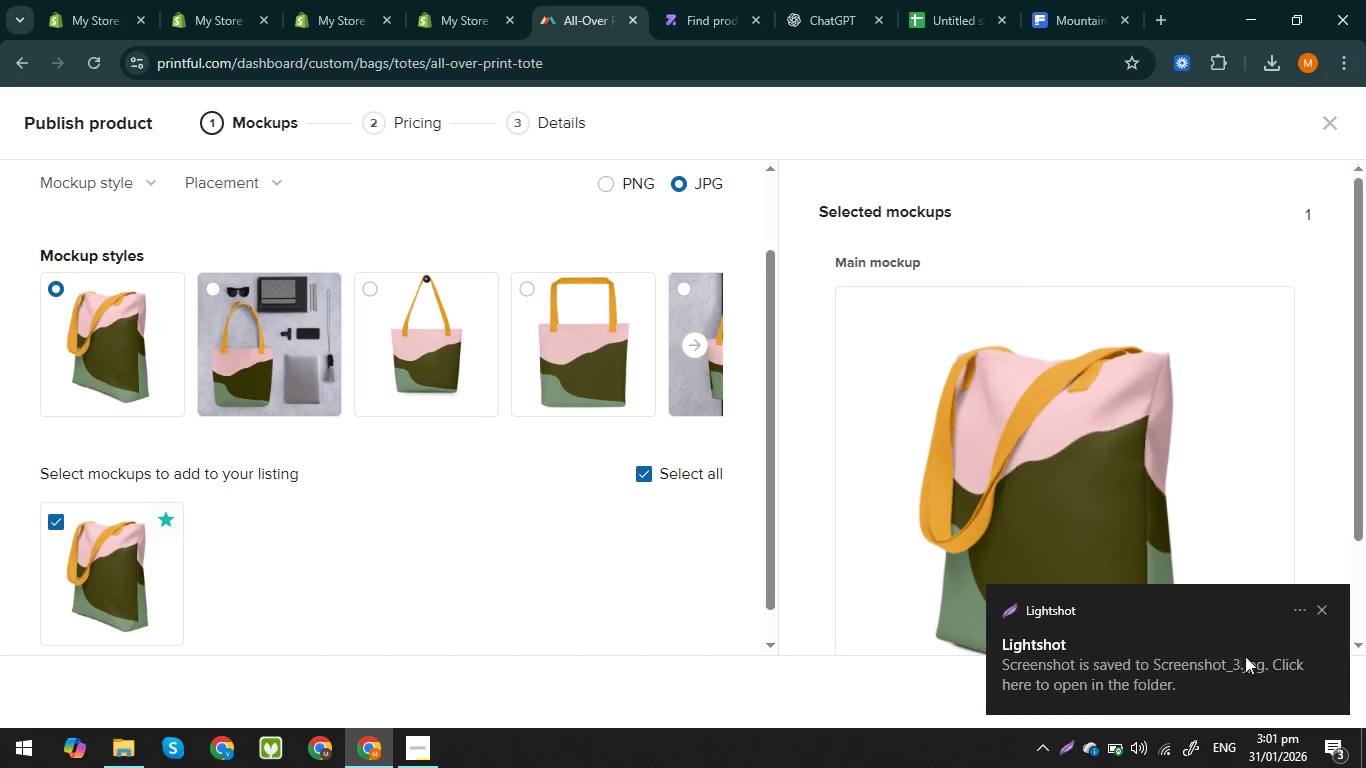 
left_click([1324, 613])
 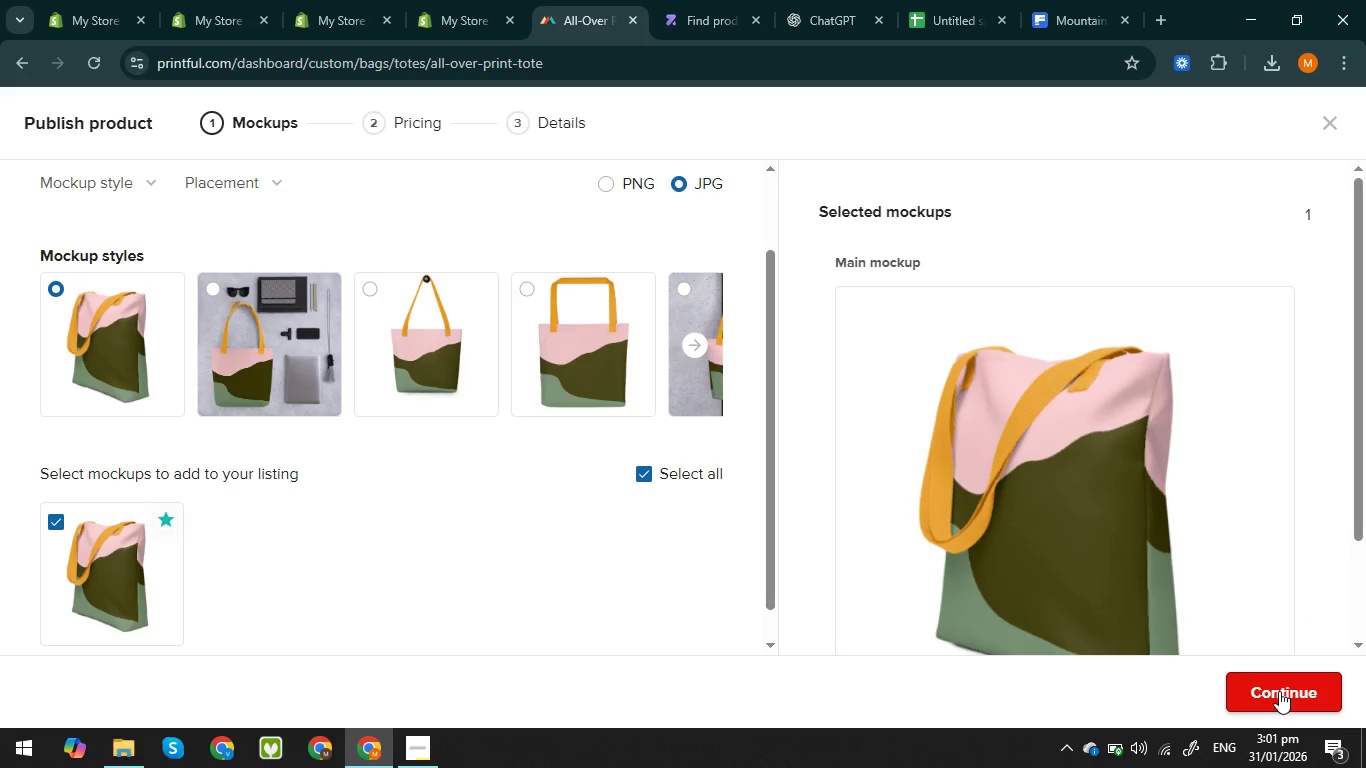 
left_click([1279, 691])
 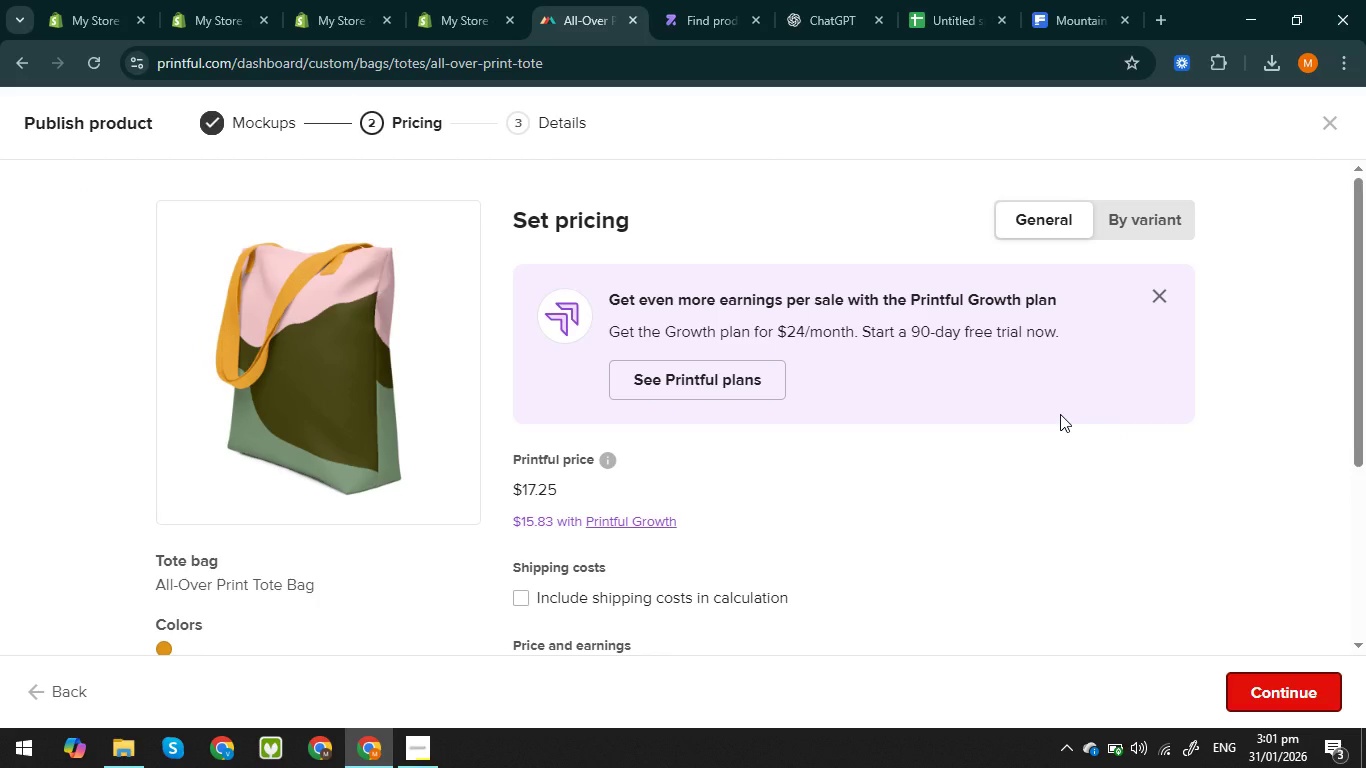 
wait(7.92)
 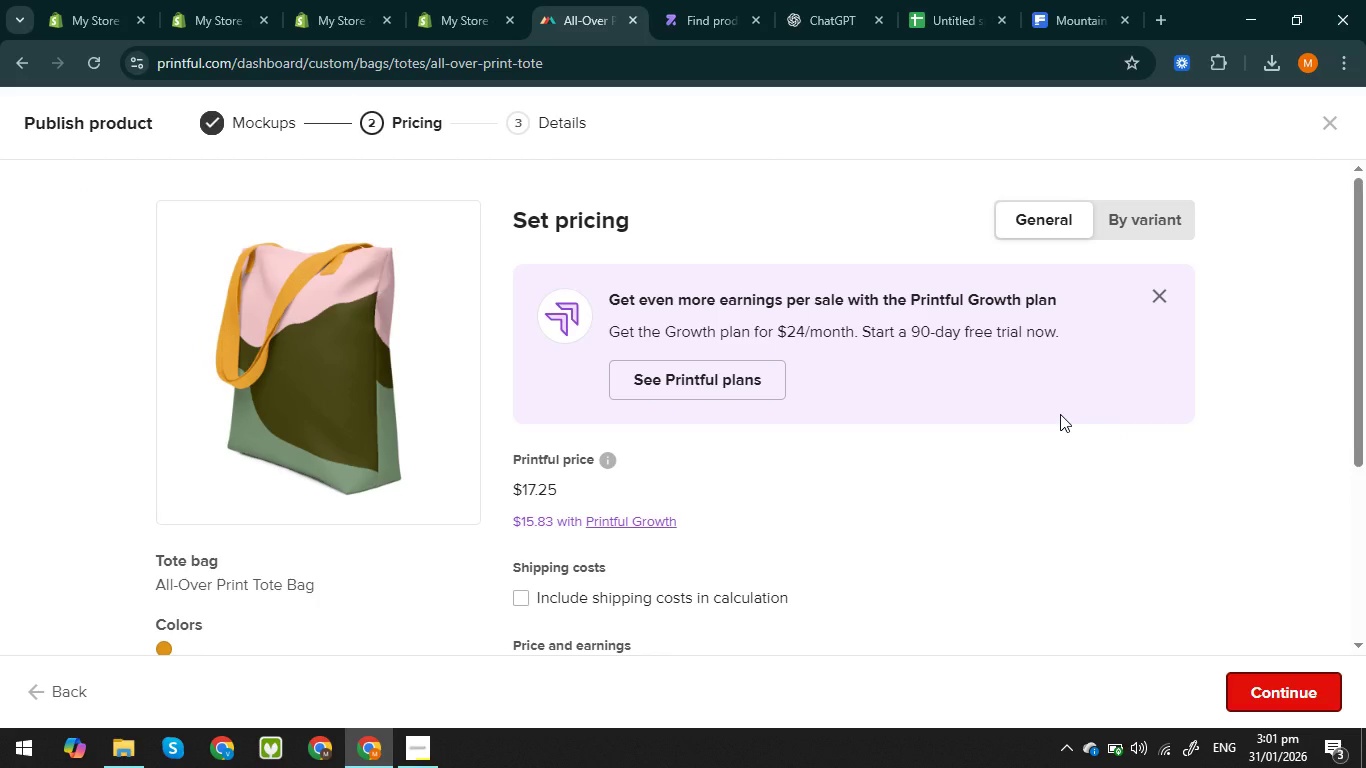 
scroll: coordinate [755, 457], scroll_direction: down, amount: 3.0
 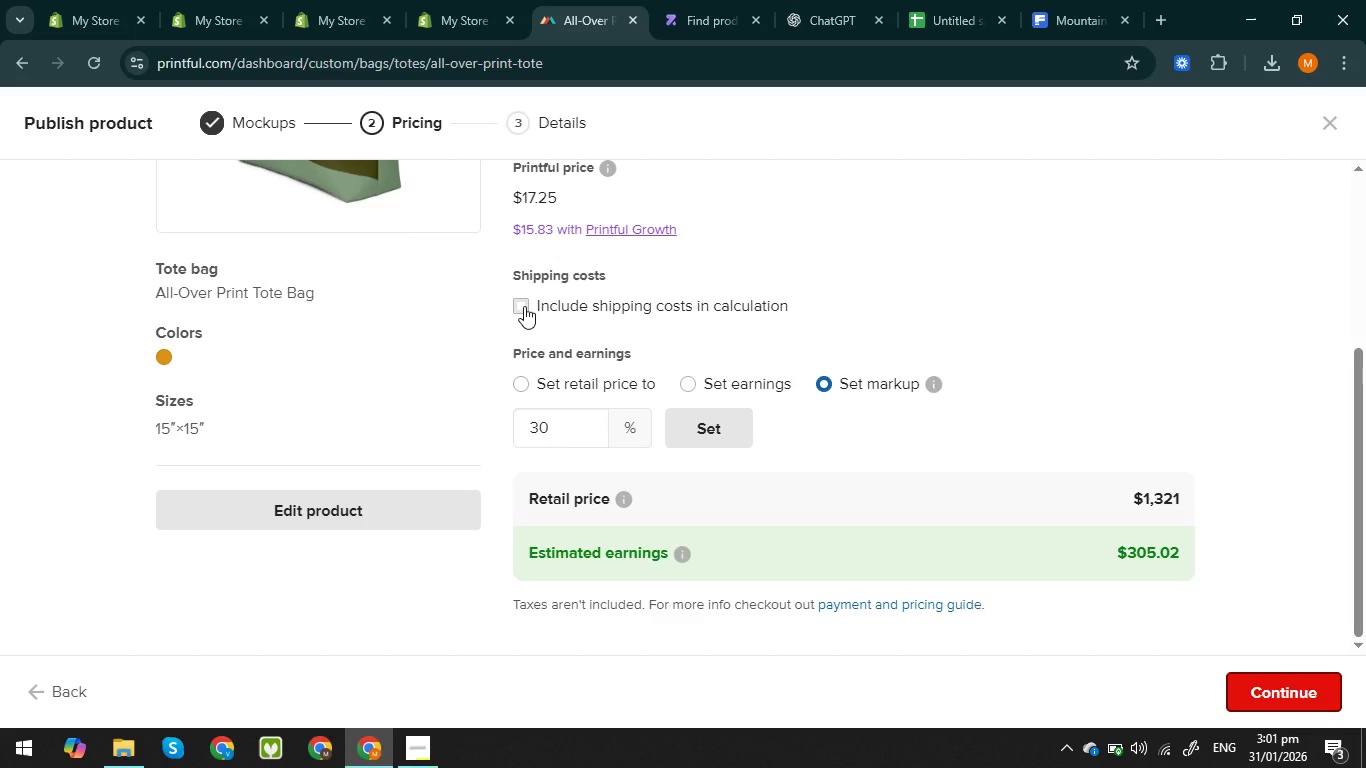 
left_click([526, 307])
 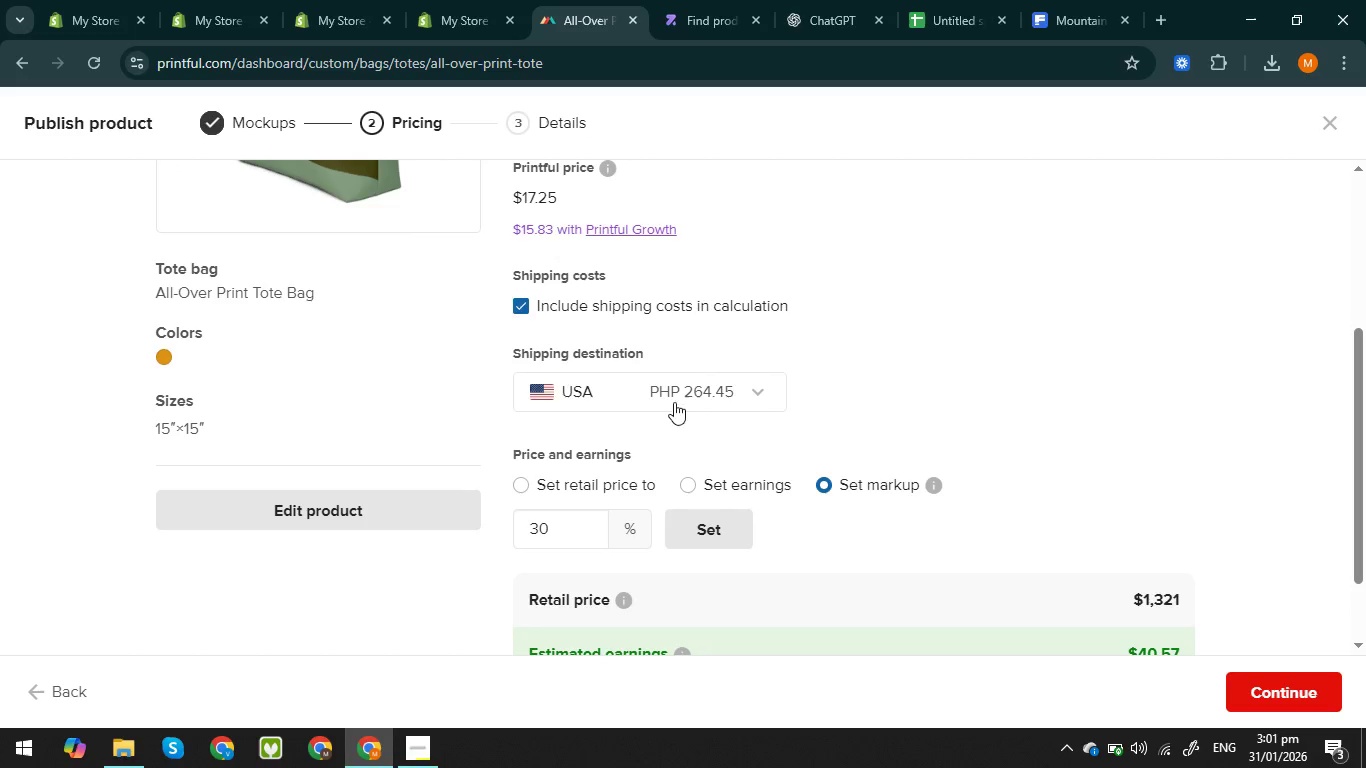 
scroll: coordinate [757, 441], scroll_direction: down, amount: 1.0
 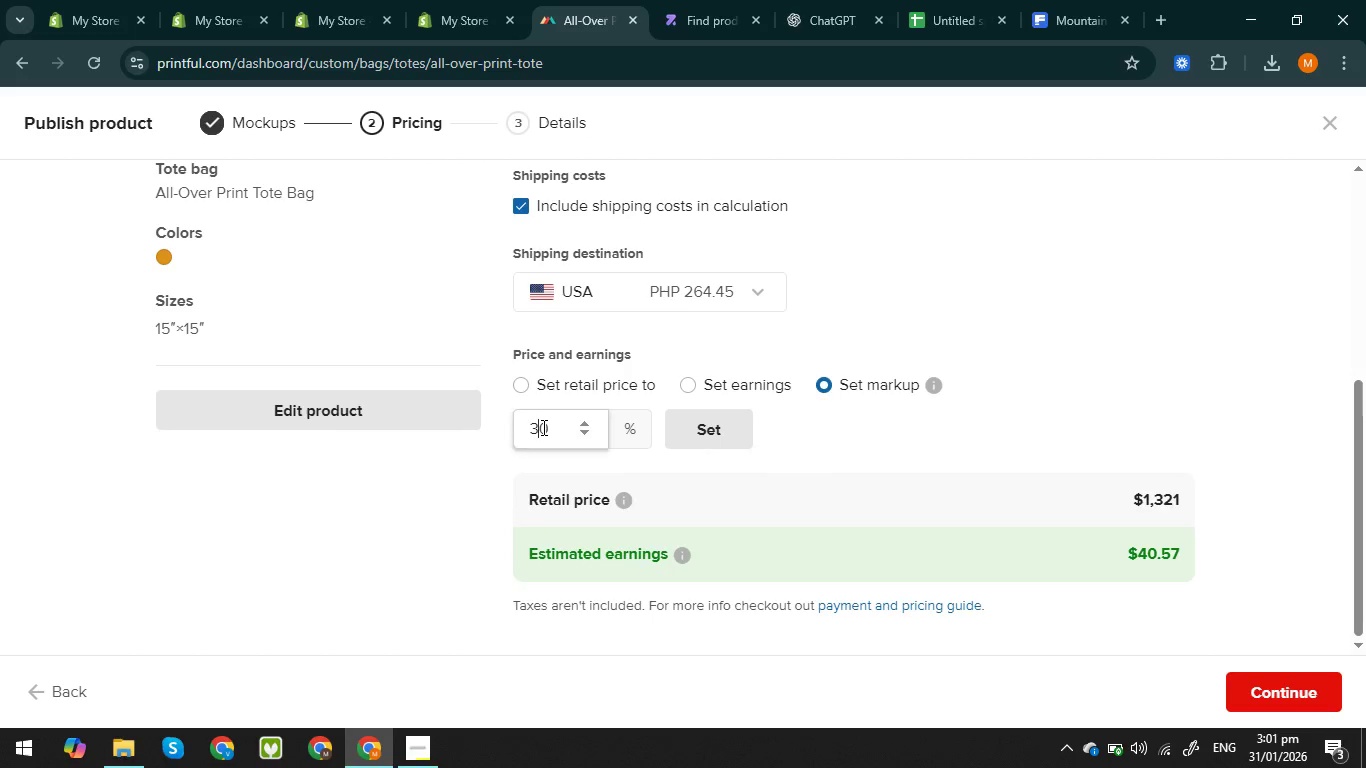 
double_click([542, 427])
 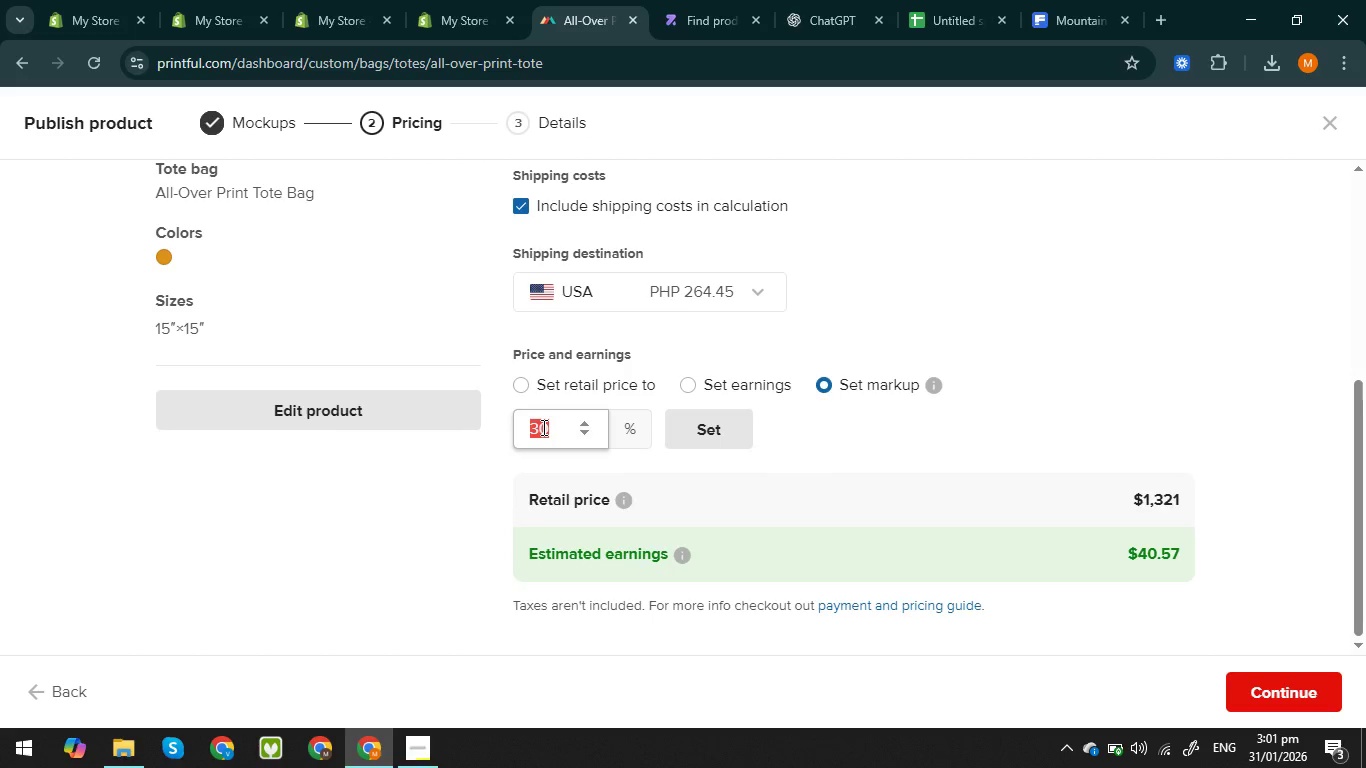 
triple_click([542, 427])
 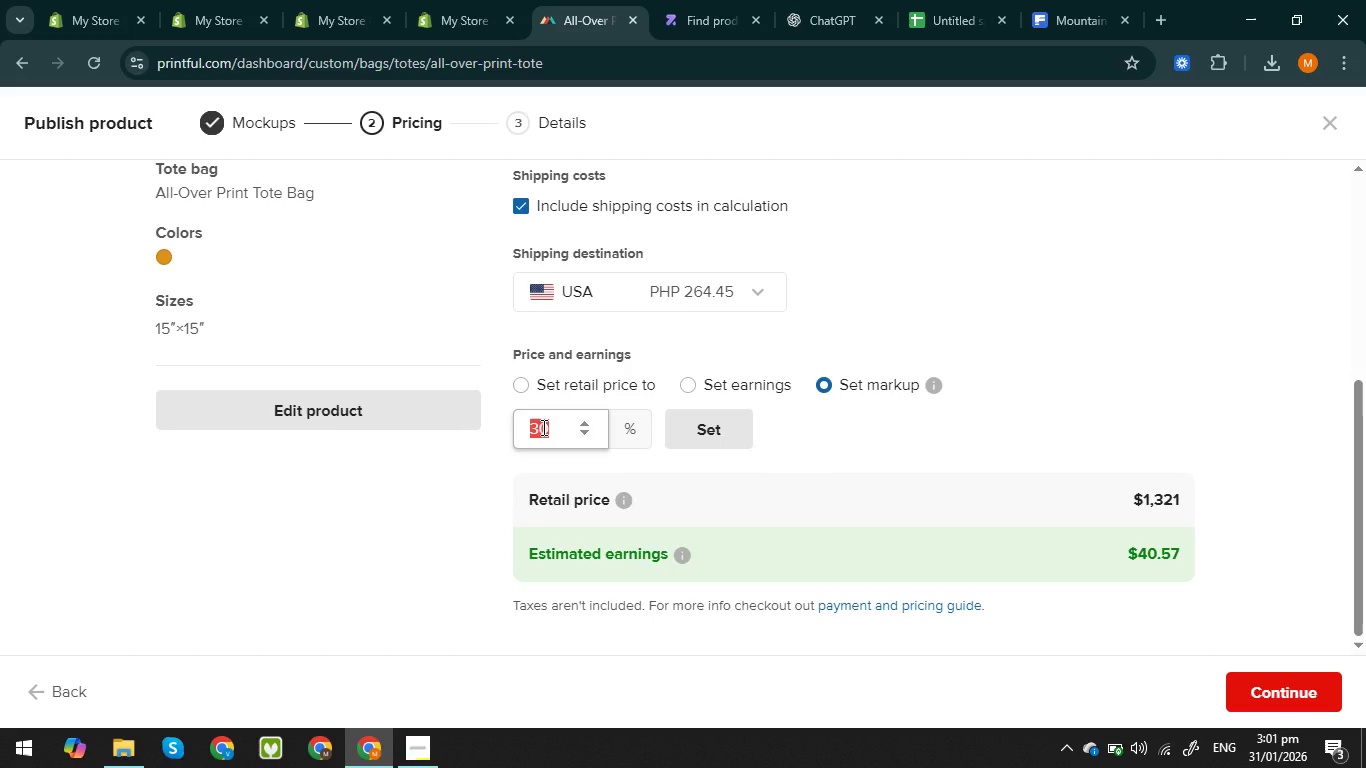 
type(40)
 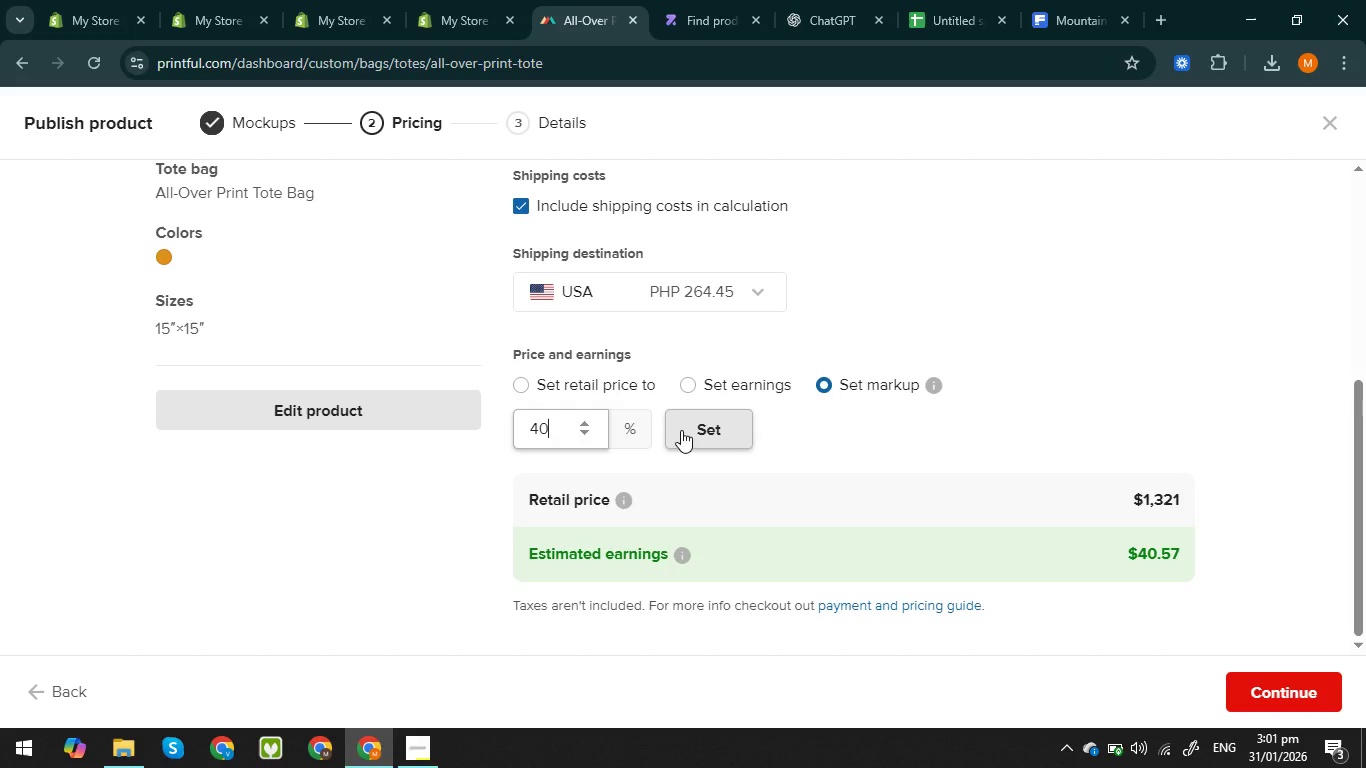 
left_click([681, 430])
 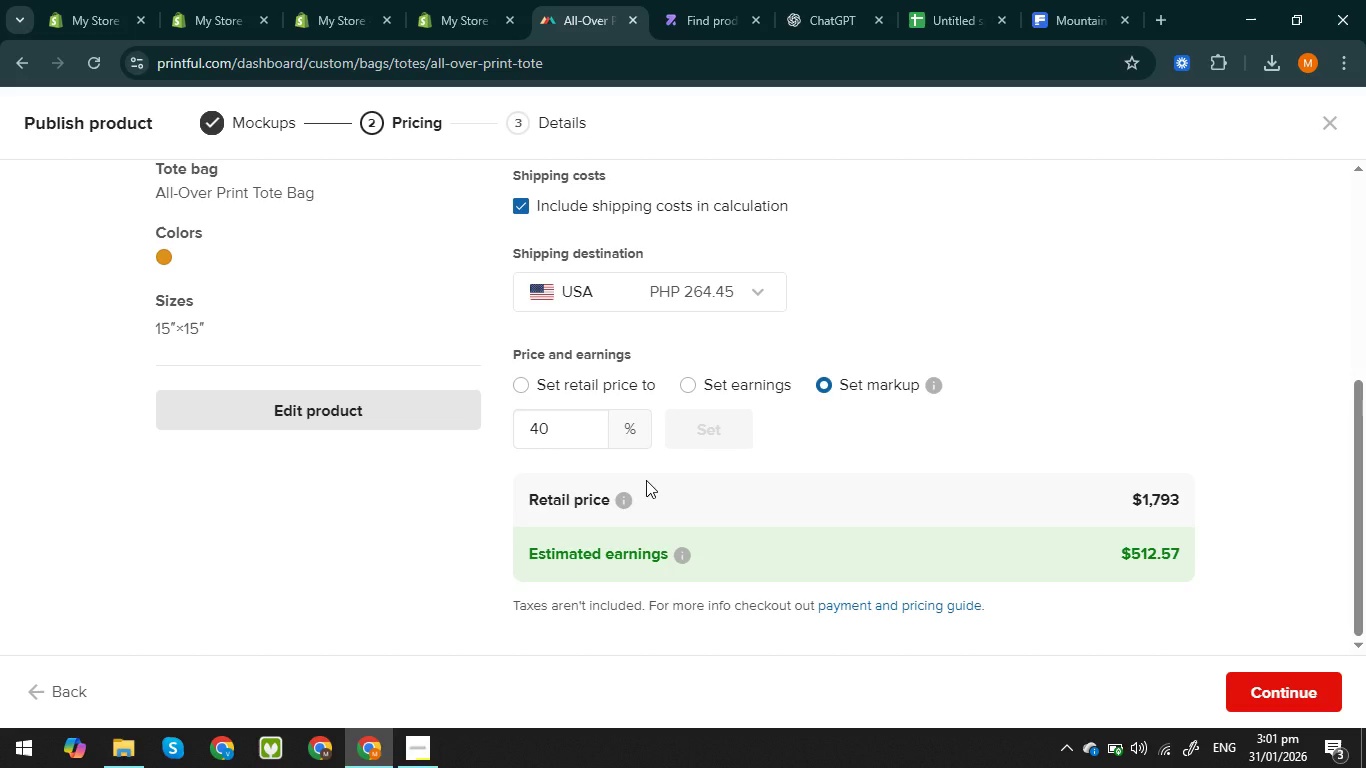 
wait(5.44)
 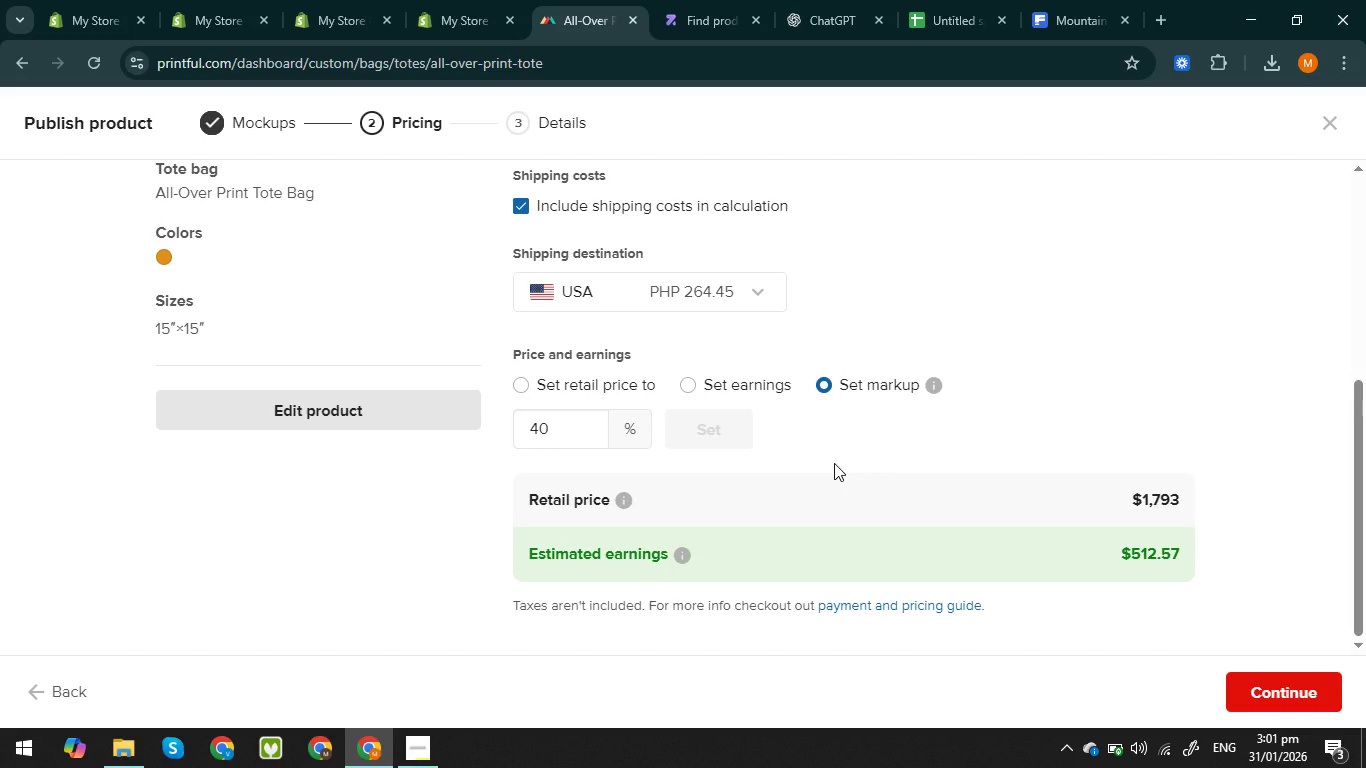 
scroll: coordinate [778, 506], scroll_direction: up, amount: 3.0
 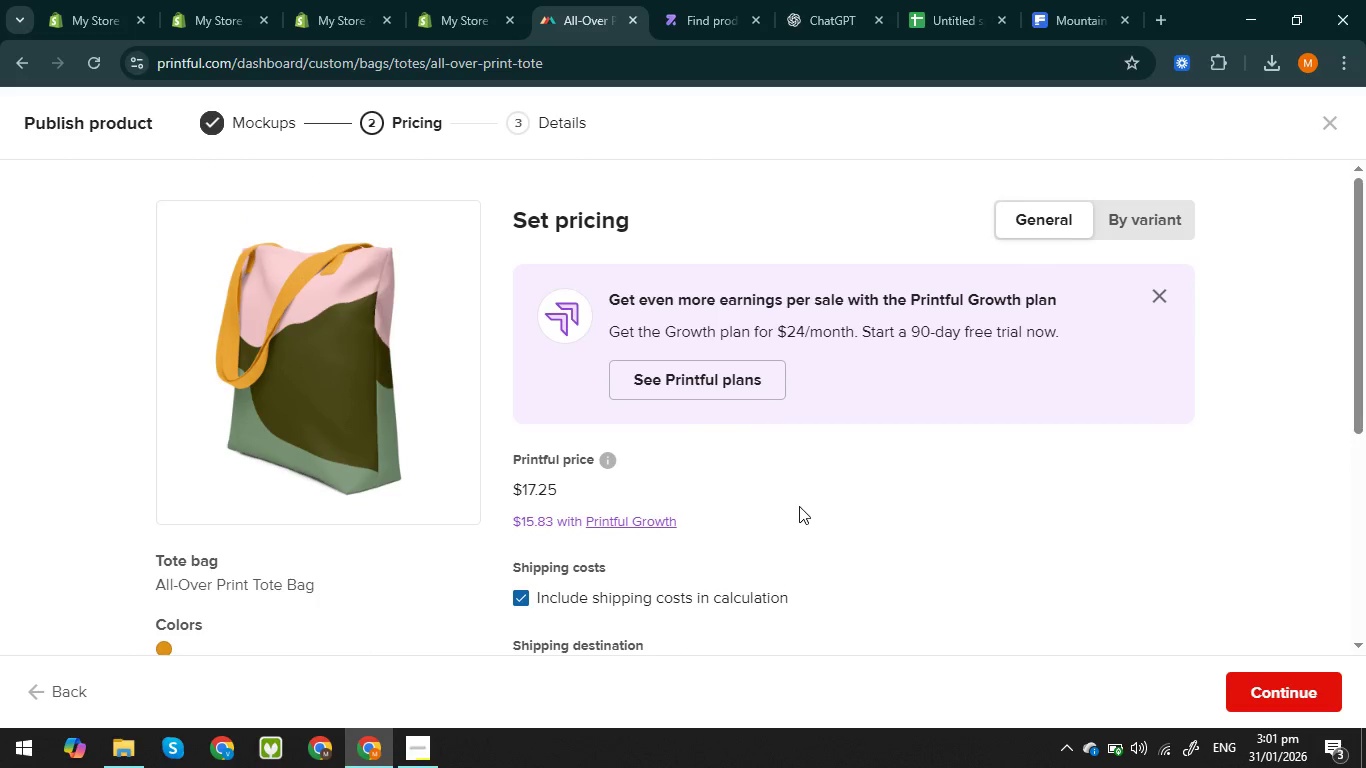 
scroll: coordinate [799, 506], scroll_direction: down, amount: 1.0
 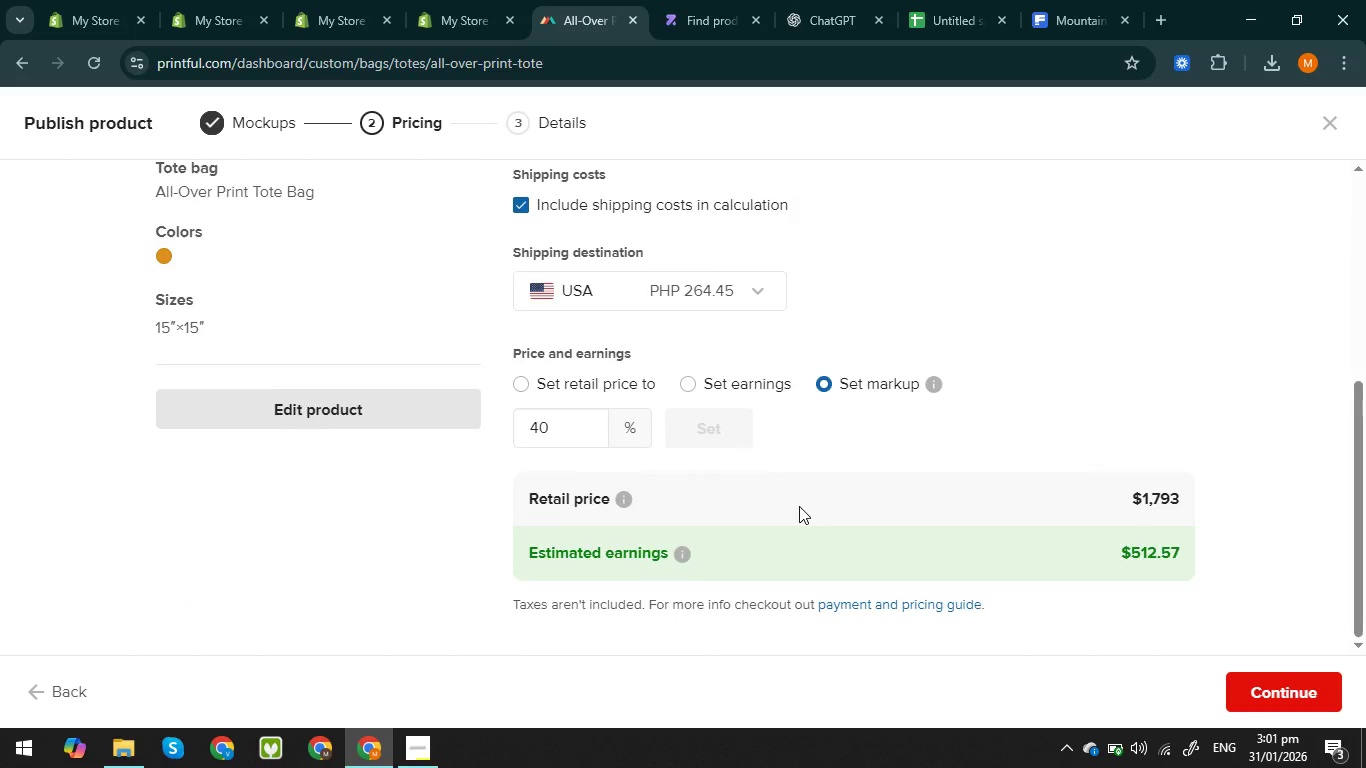 
scroll: coordinate [799, 506], scroll_direction: up, amount: 1.0
 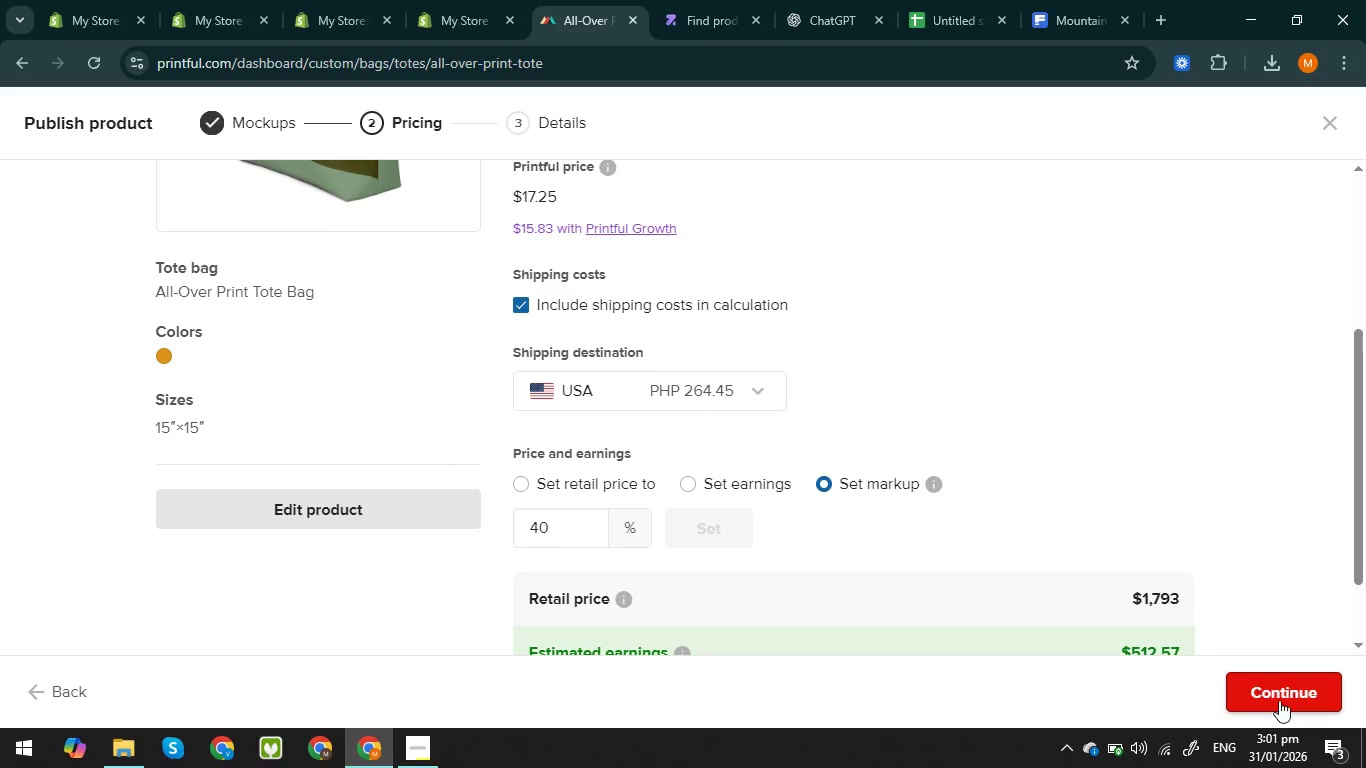 
left_click([1277, 694])
 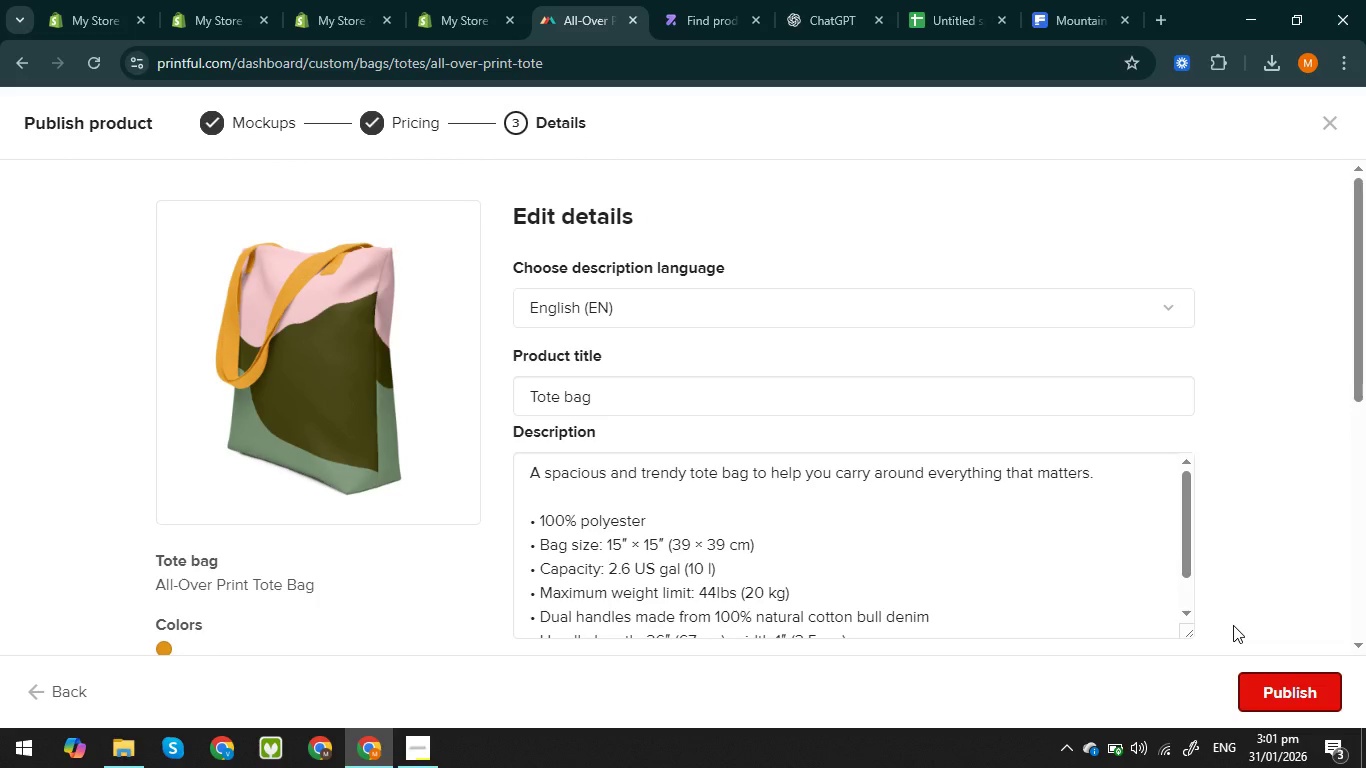 
wait(5.03)
 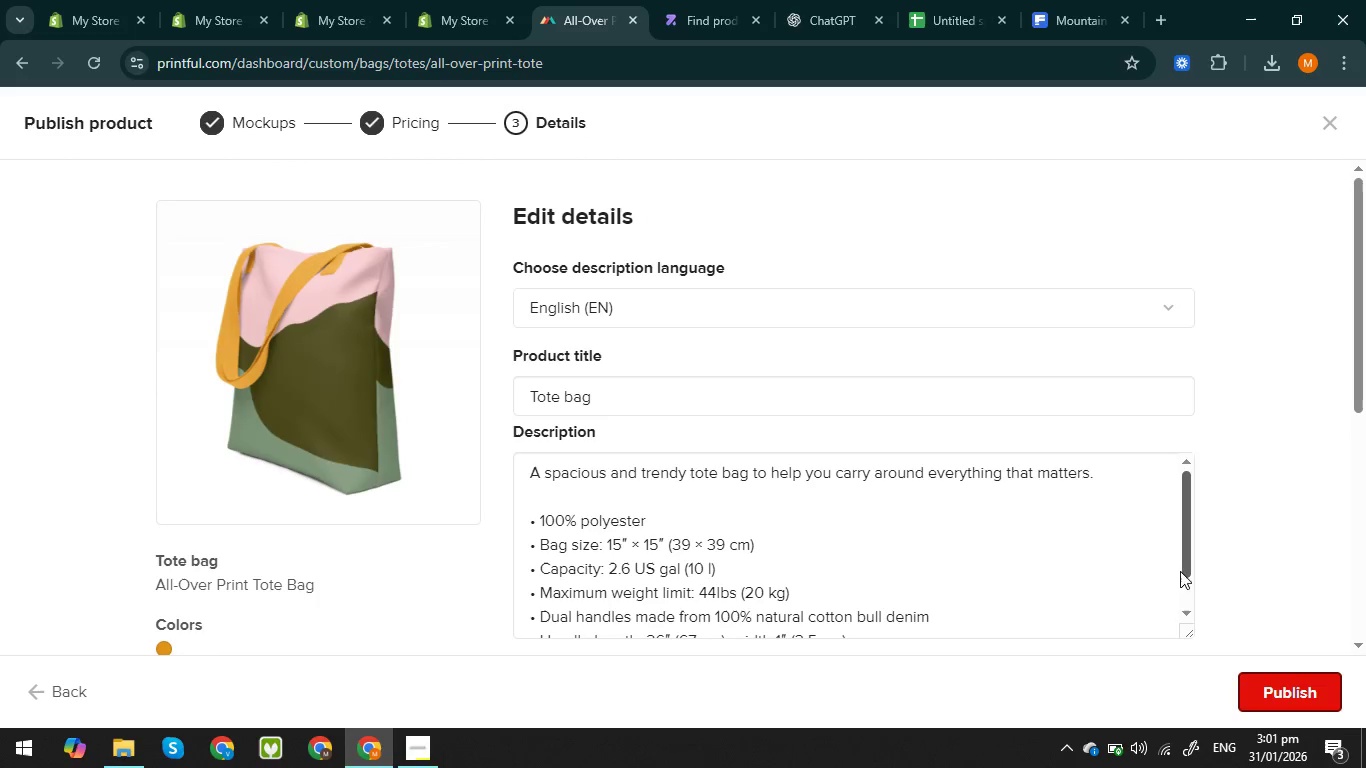 
scroll: coordinate [923, 499], scroll_direction: down, amount: 1.0
 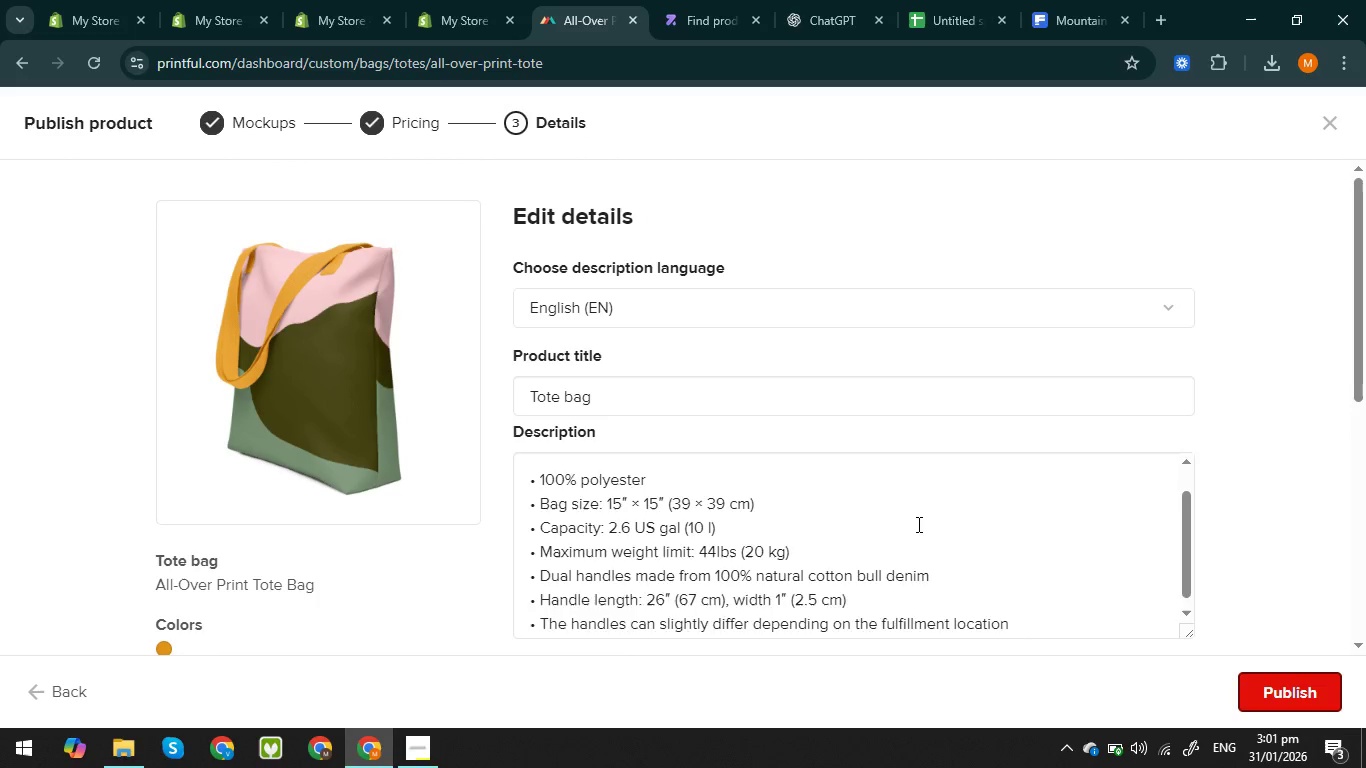 
scroll: coordinate [916, 522], scroll_direction: up, amount: 3.0
 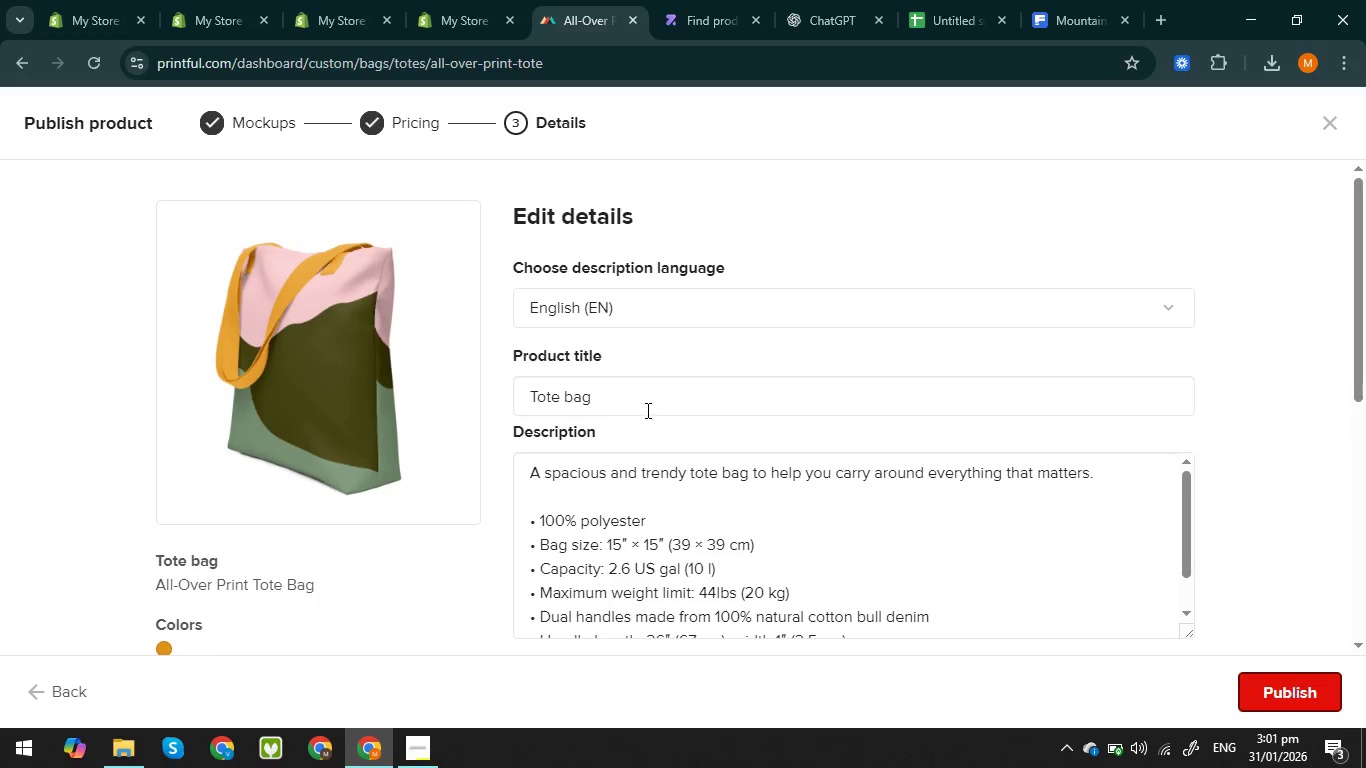 
left_click([643, 400])
 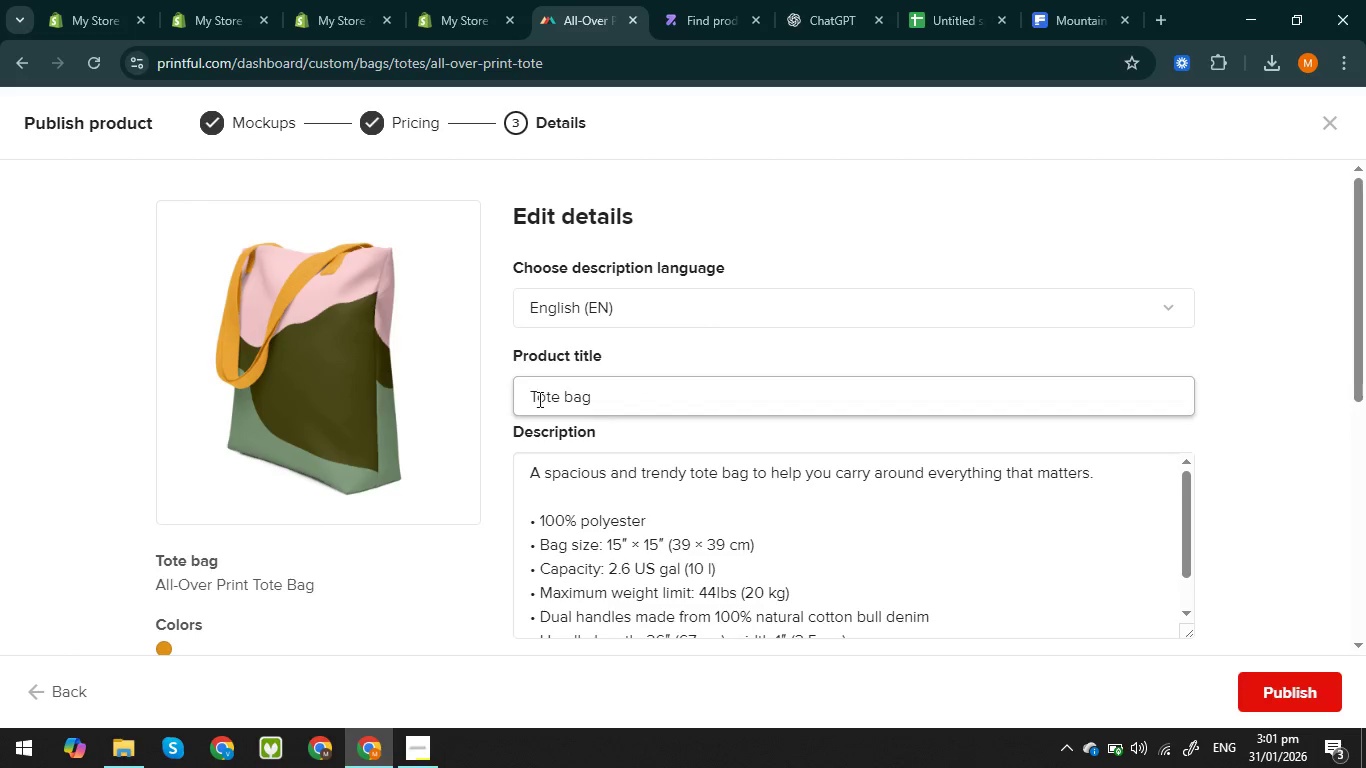 
left_click([532, 397])
 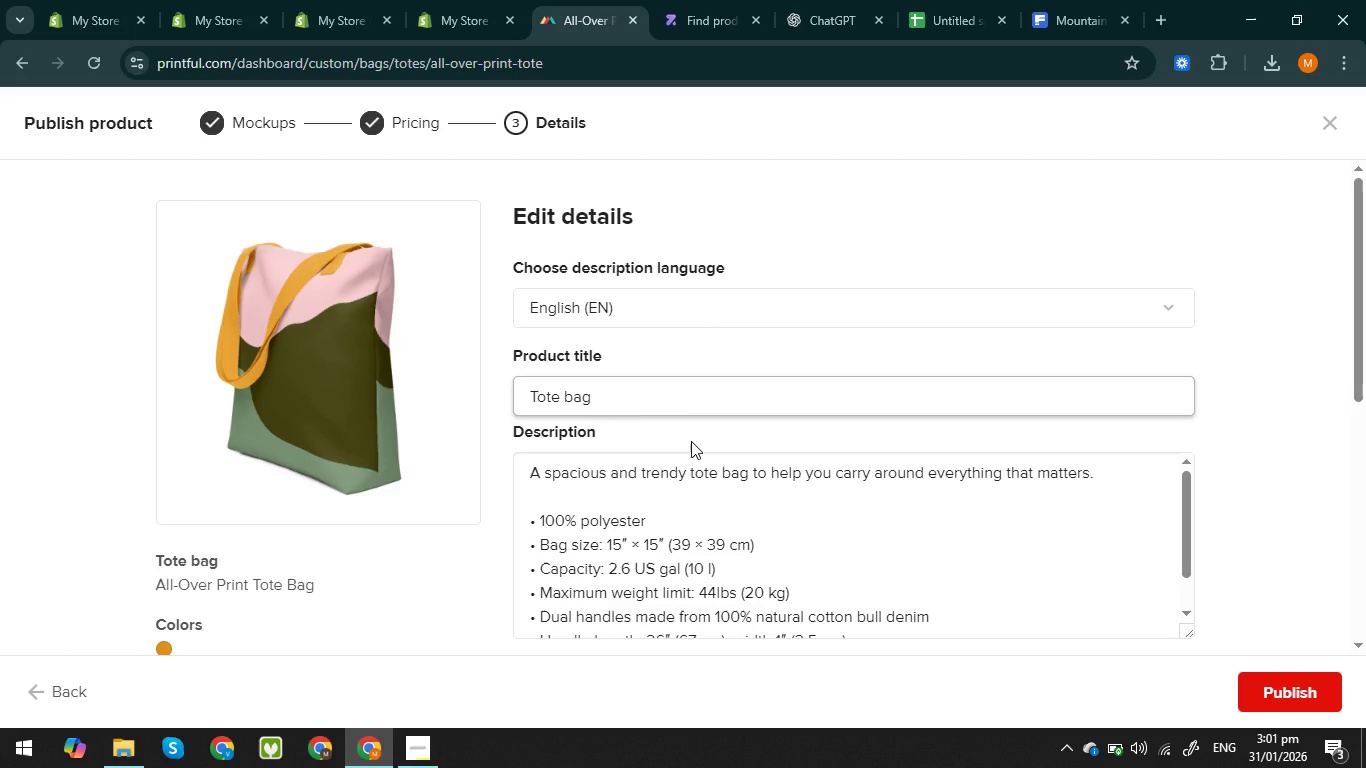 
type(Heavy Duty Canvas )
 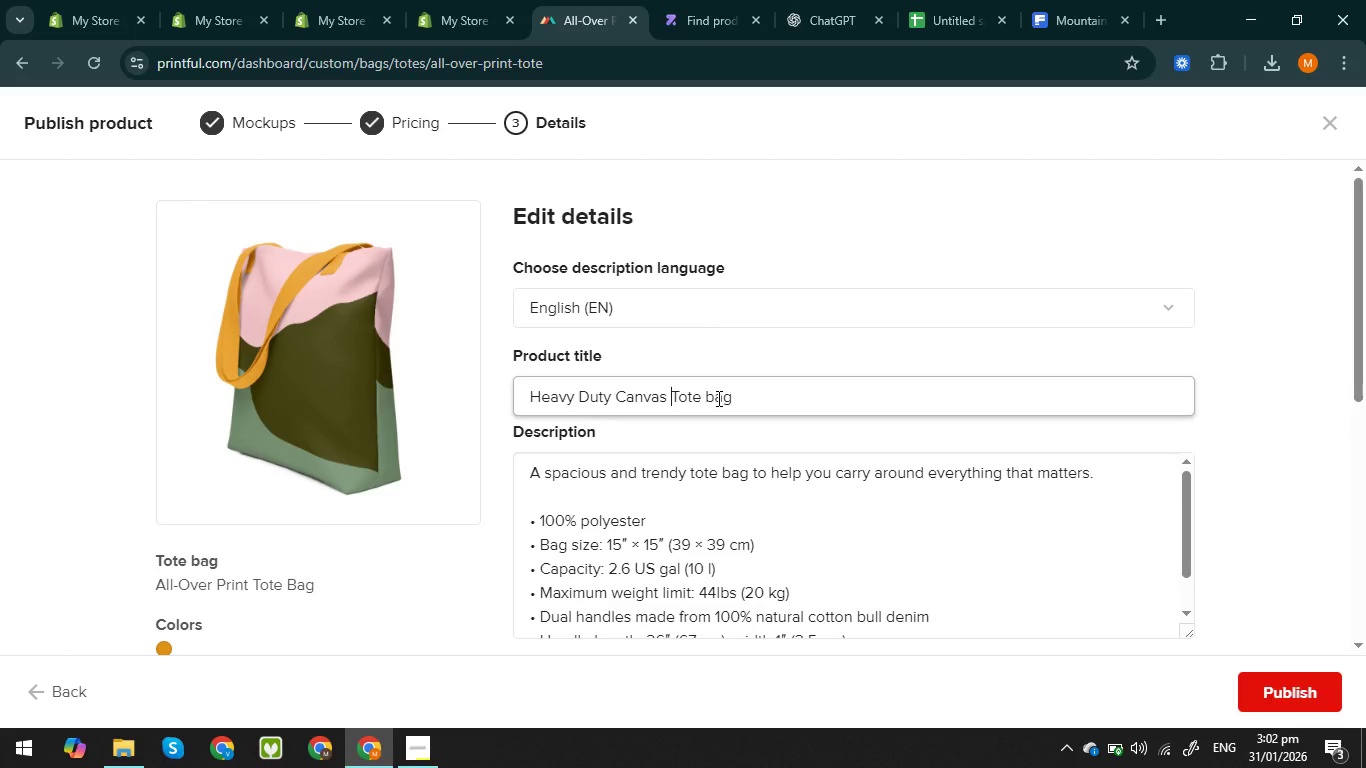 
left_click([717, 398])
 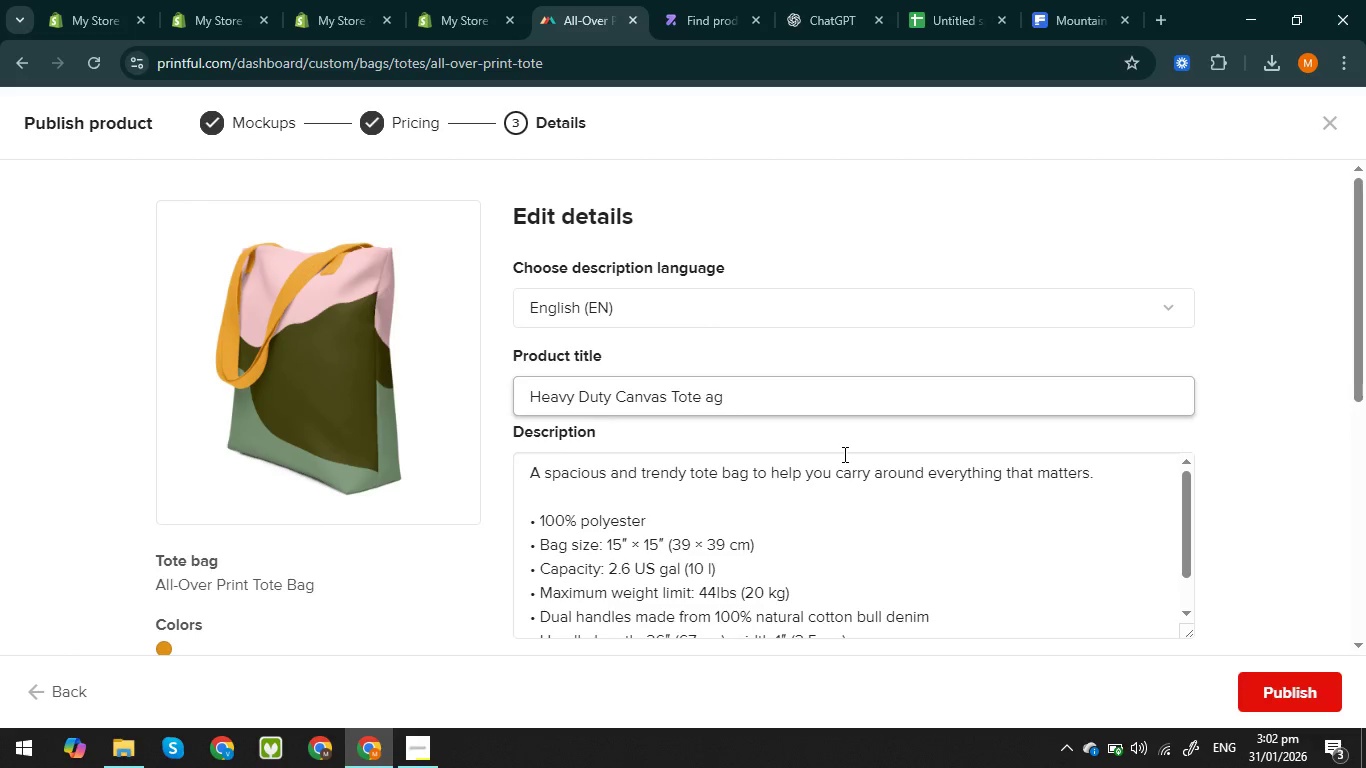 
key(Backspace)
 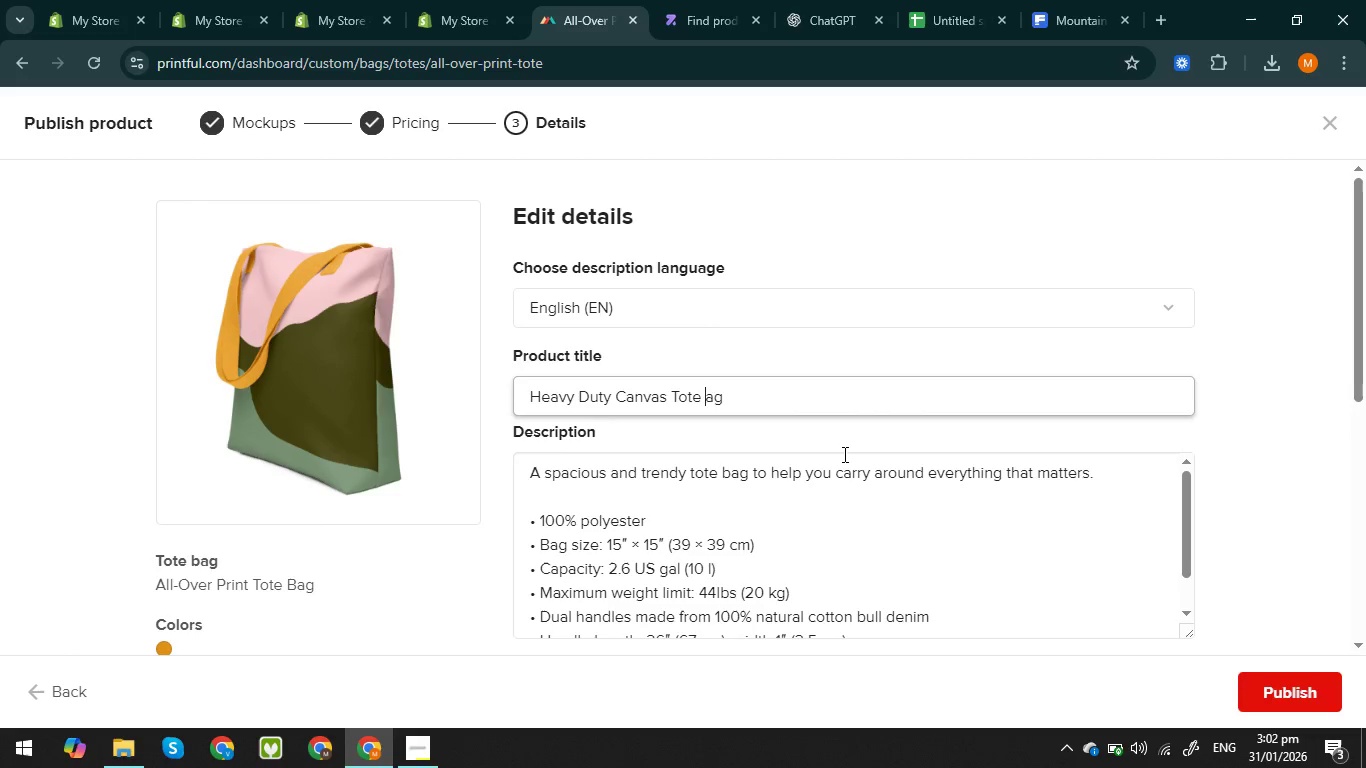 
key(Shift+B)
 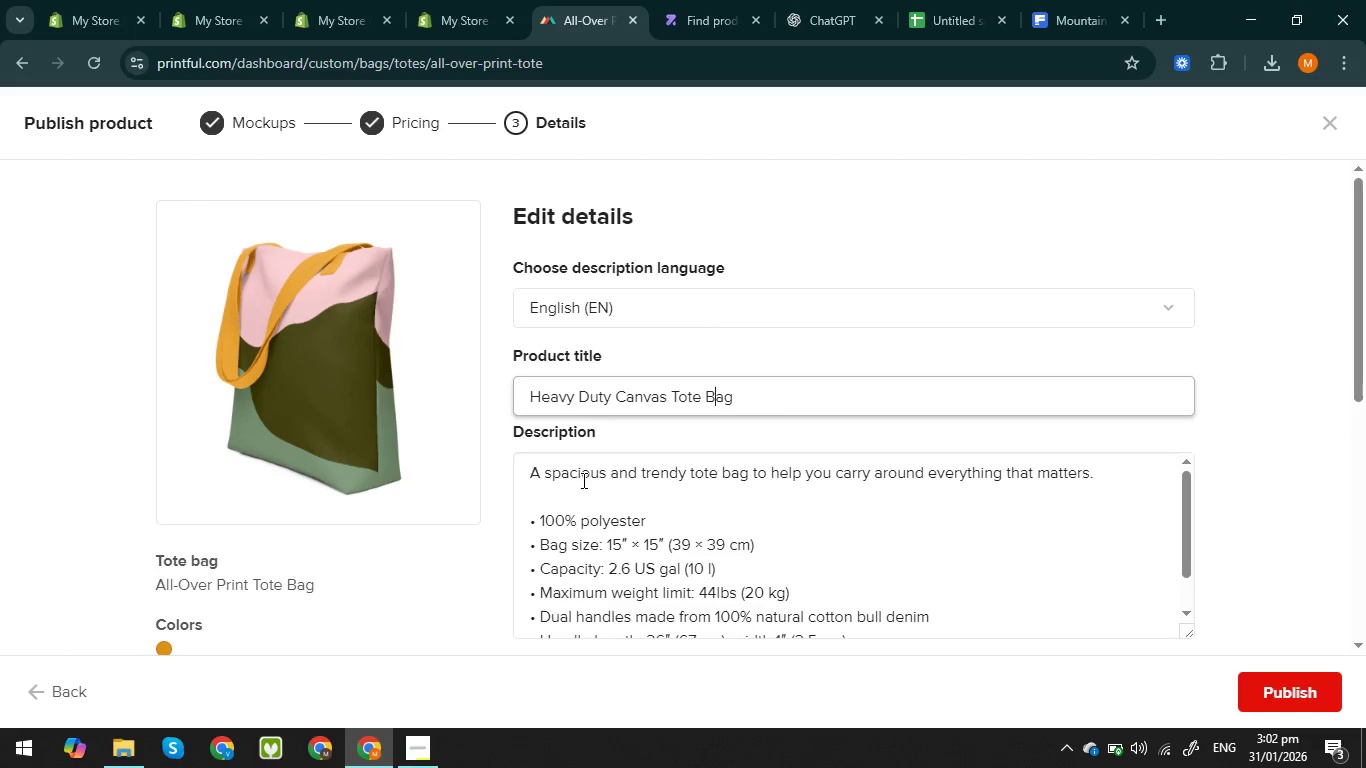 
wait(8.5)
 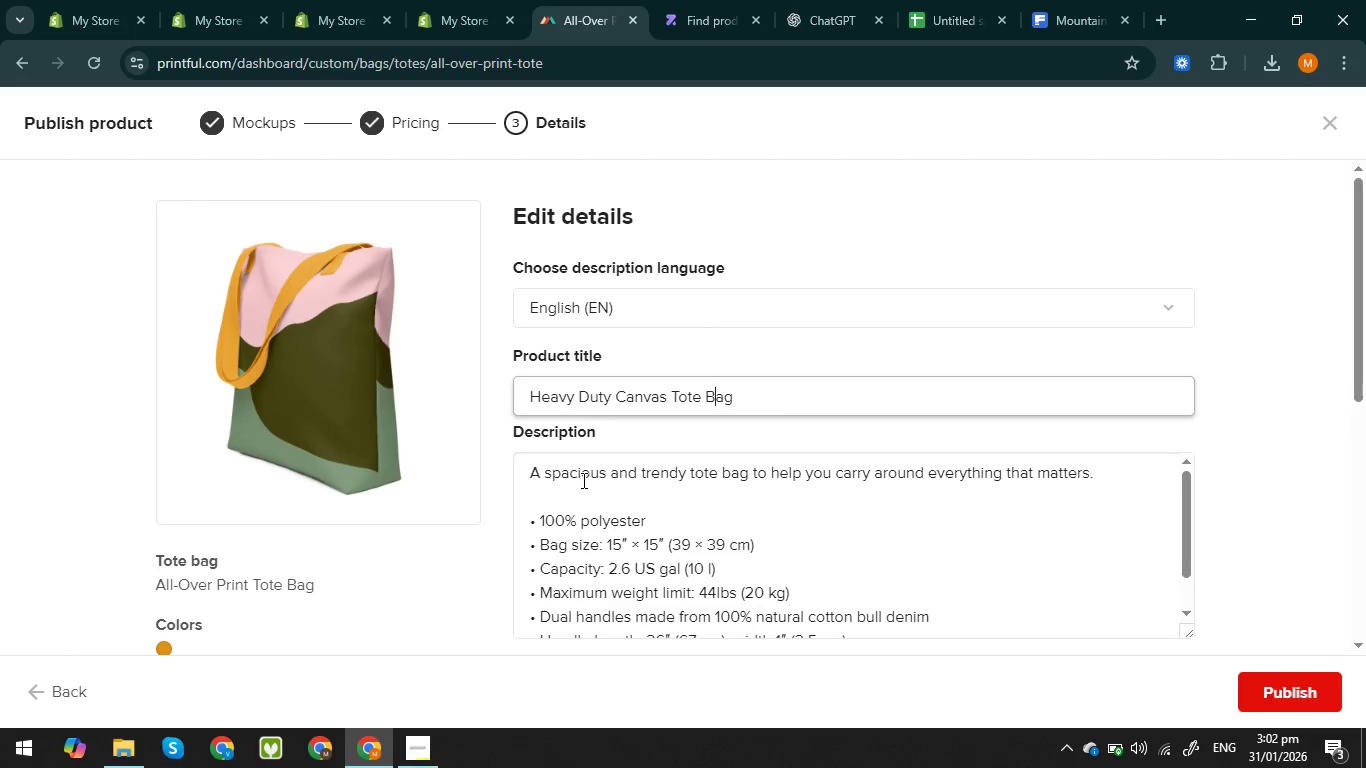 
scroll: coordinate [743, 566], scroll_direction: down, amount: 4.0
 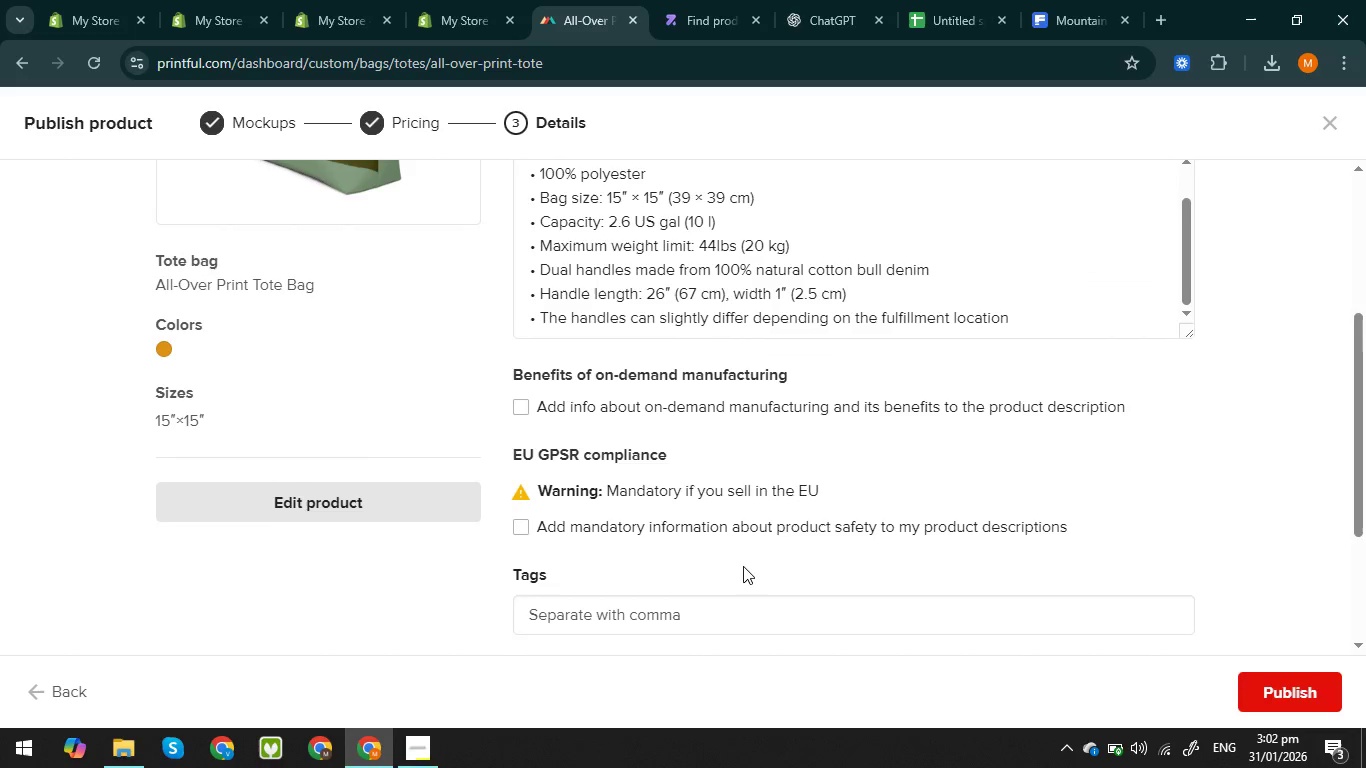 
scroll: coordinate [743, 566], scroll_direction: up, amount: 3.0
 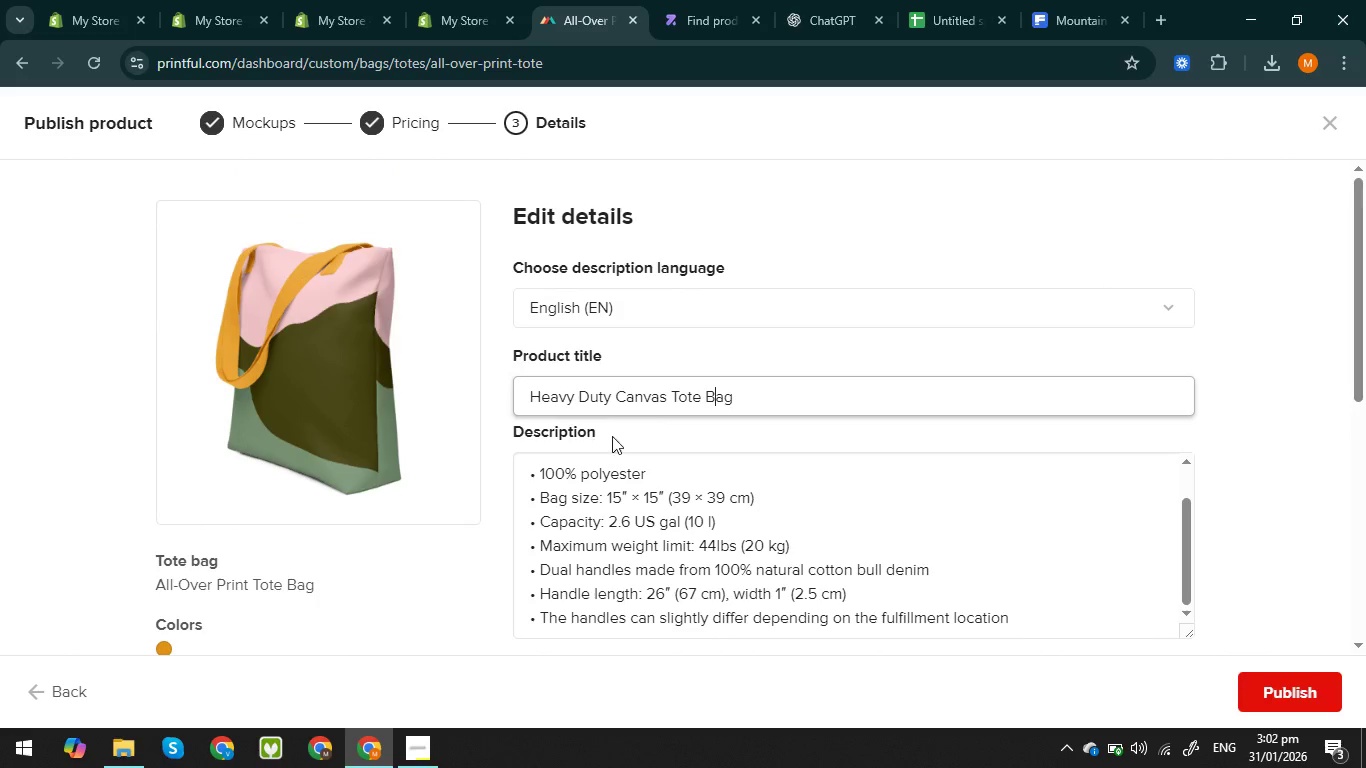 
wait(5.62)
 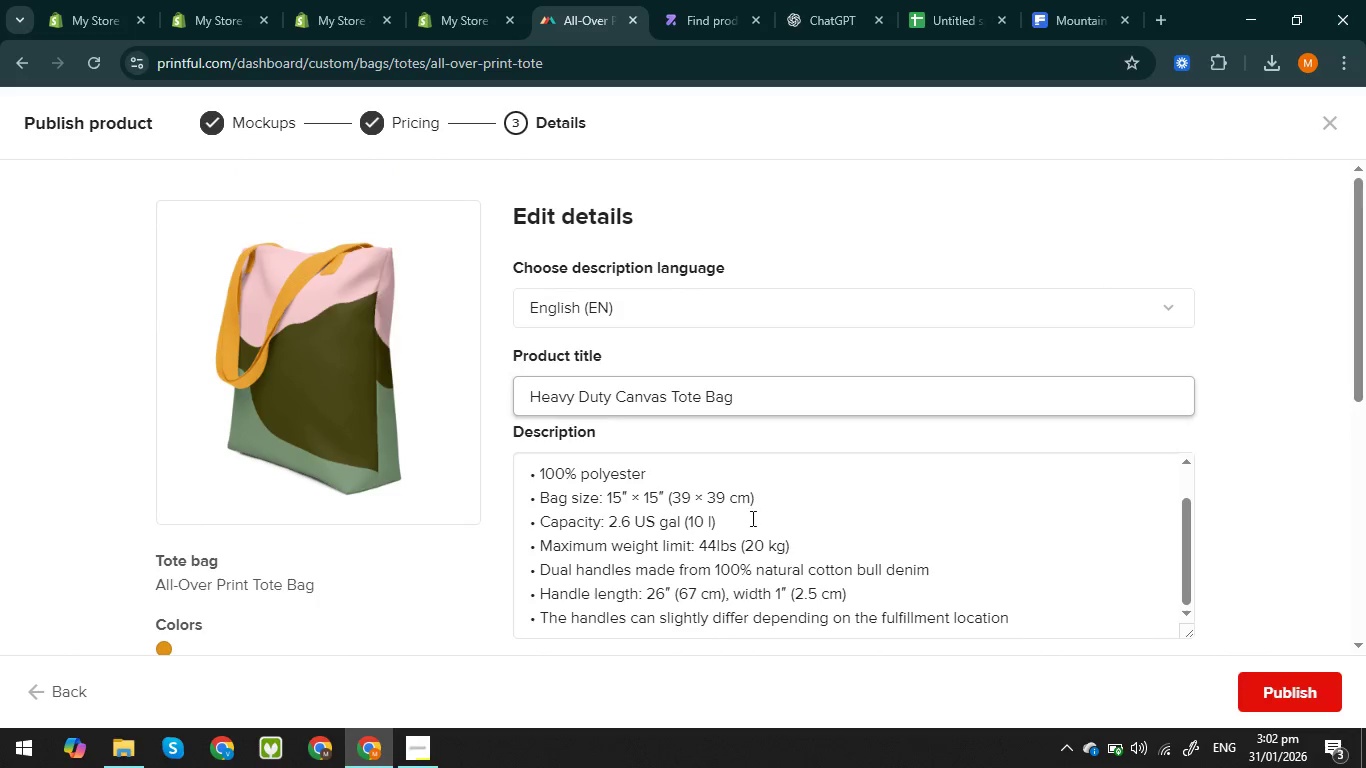 
left_click([689, 467])
 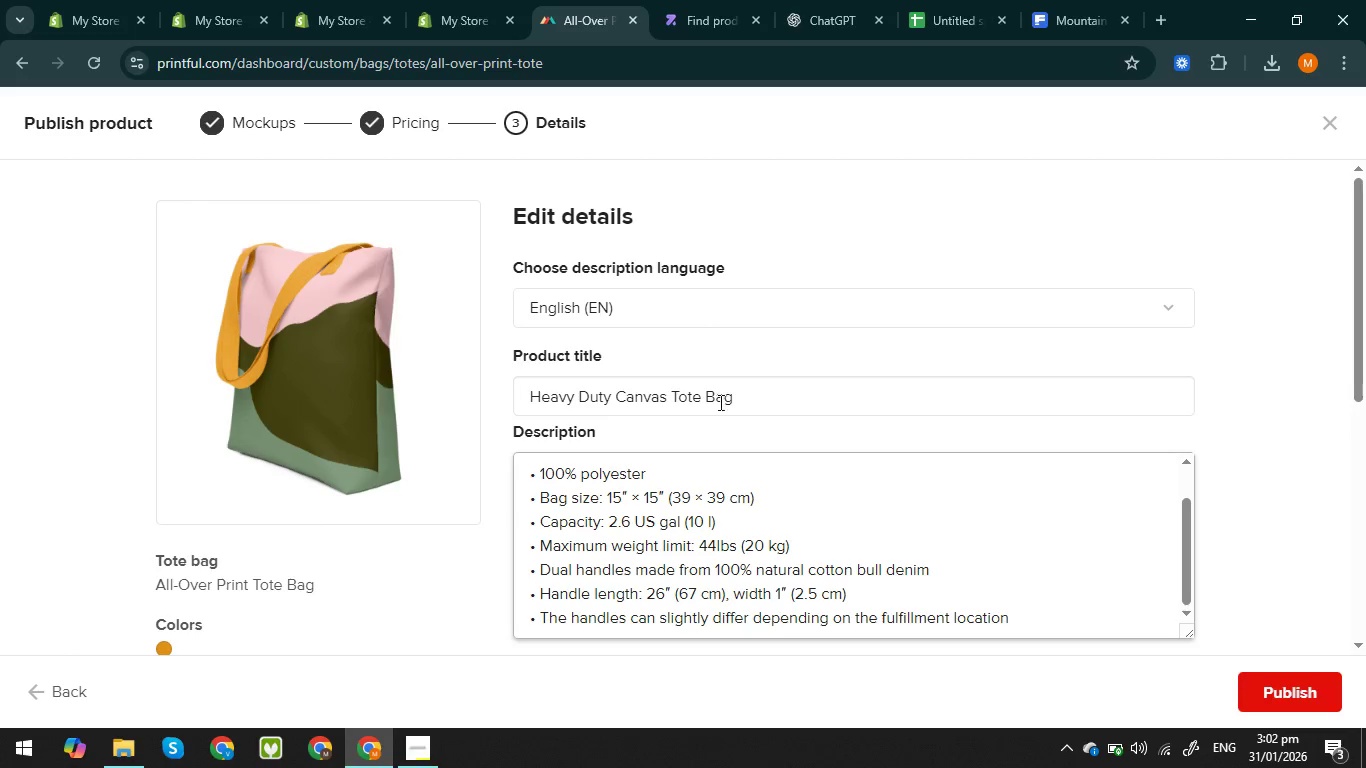 
wait(6.48)
 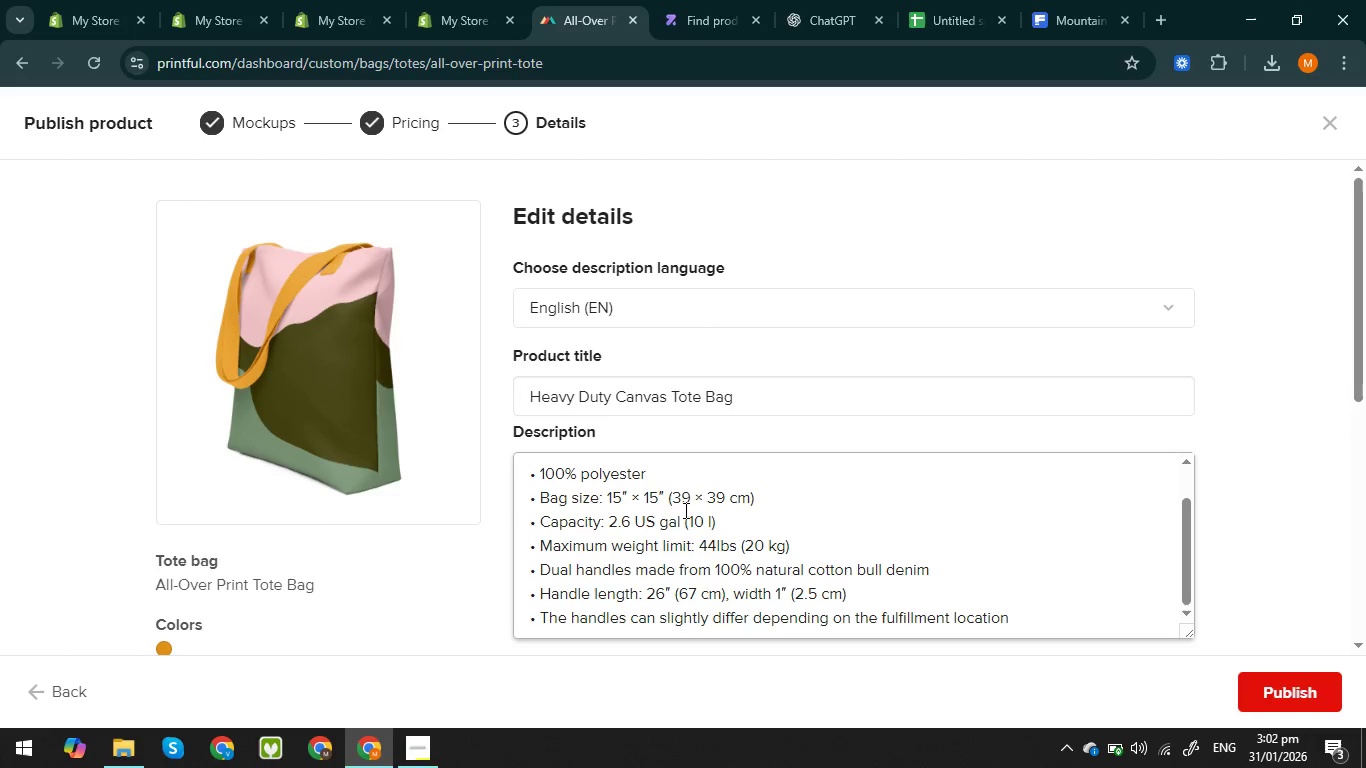 
left_click([827, 25])
 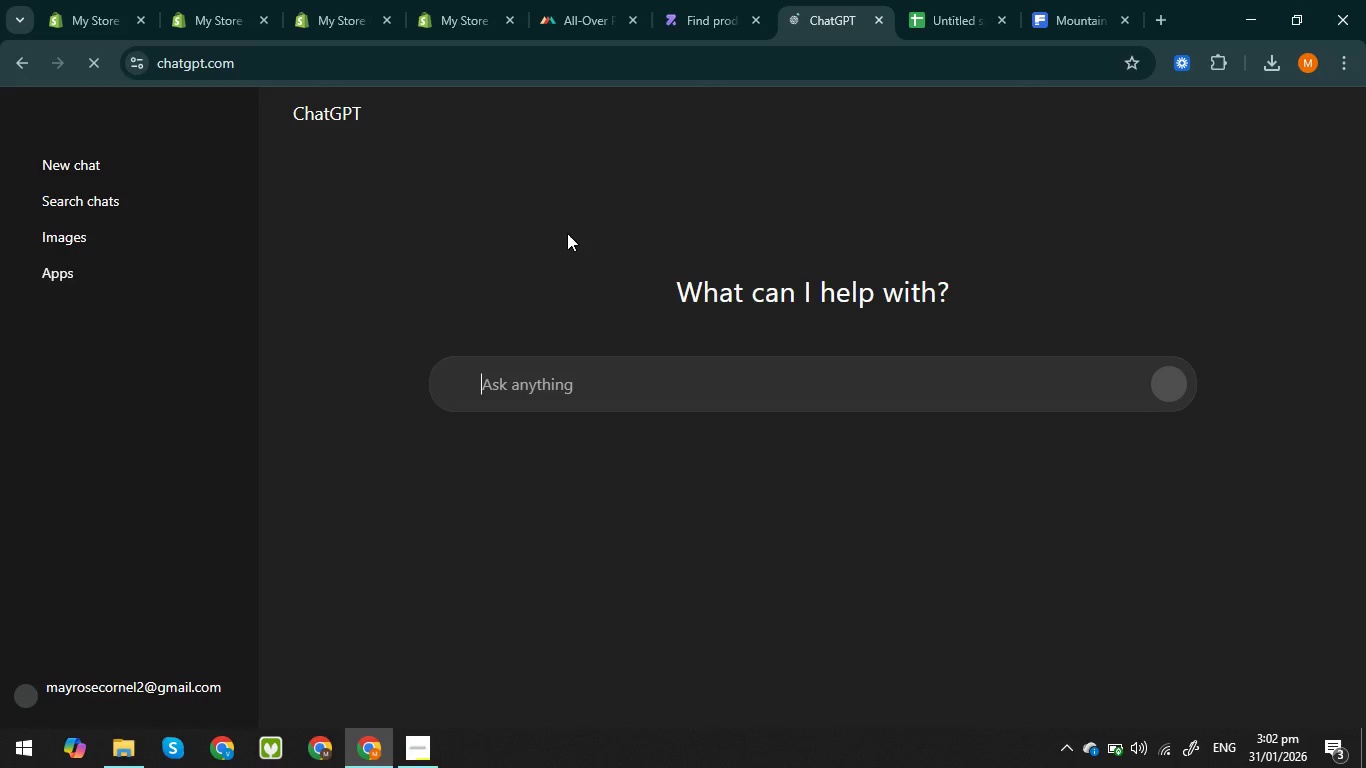 
left_click([524, 388])
 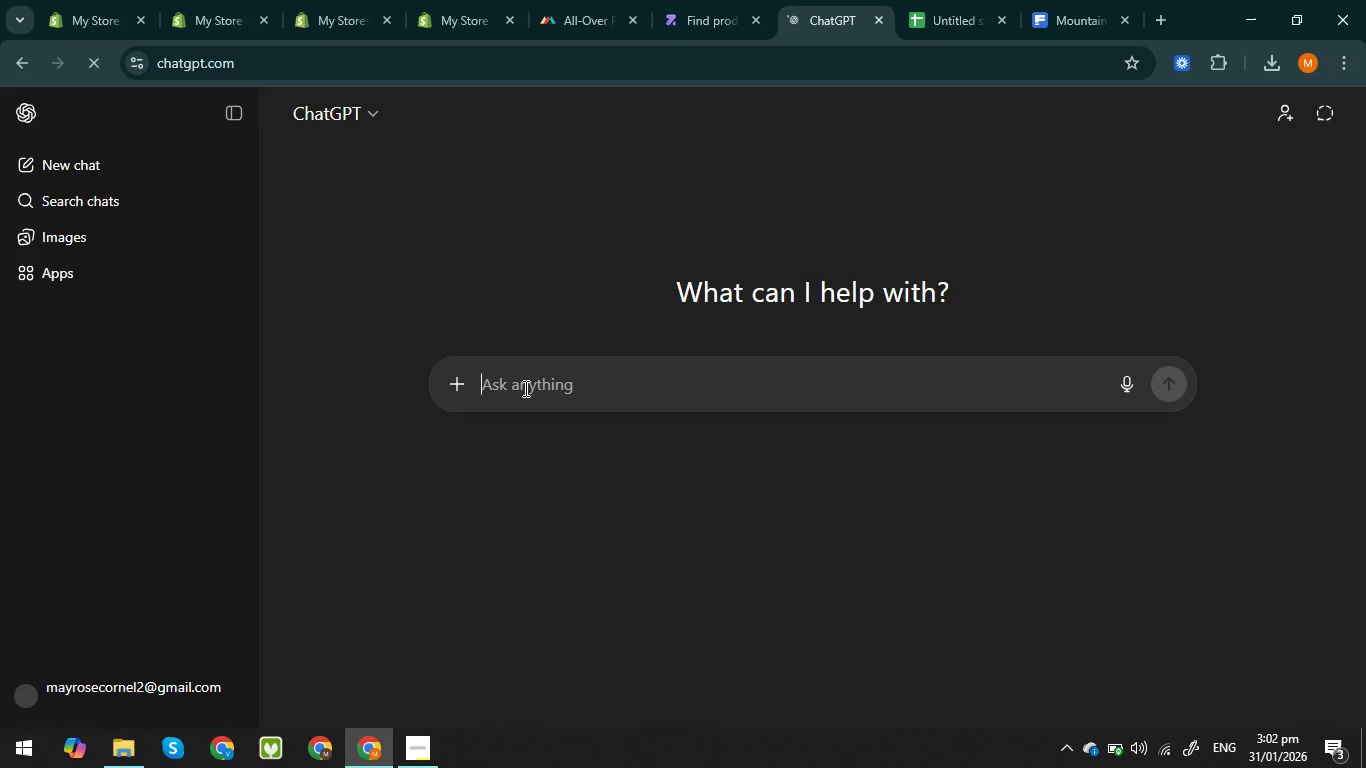 
type(Cre)
 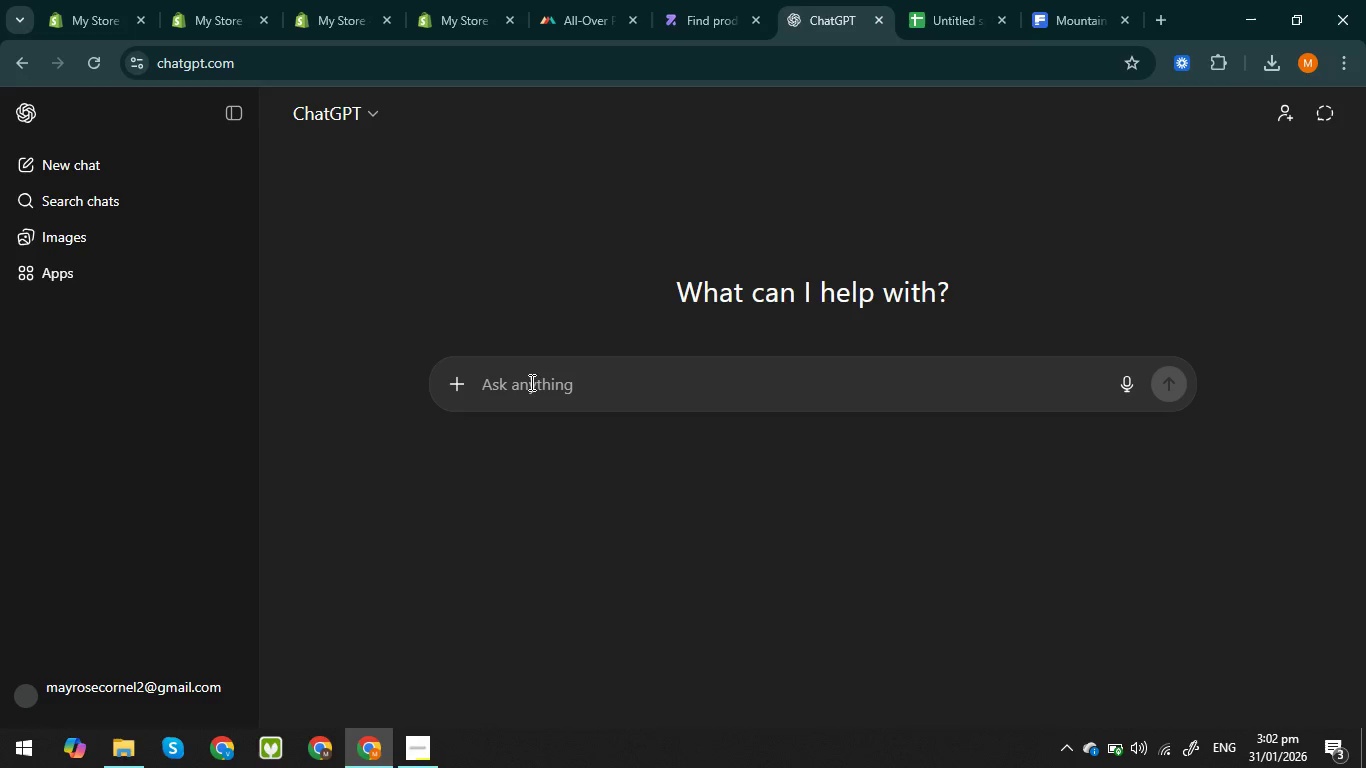 
left_click([535, 382])
 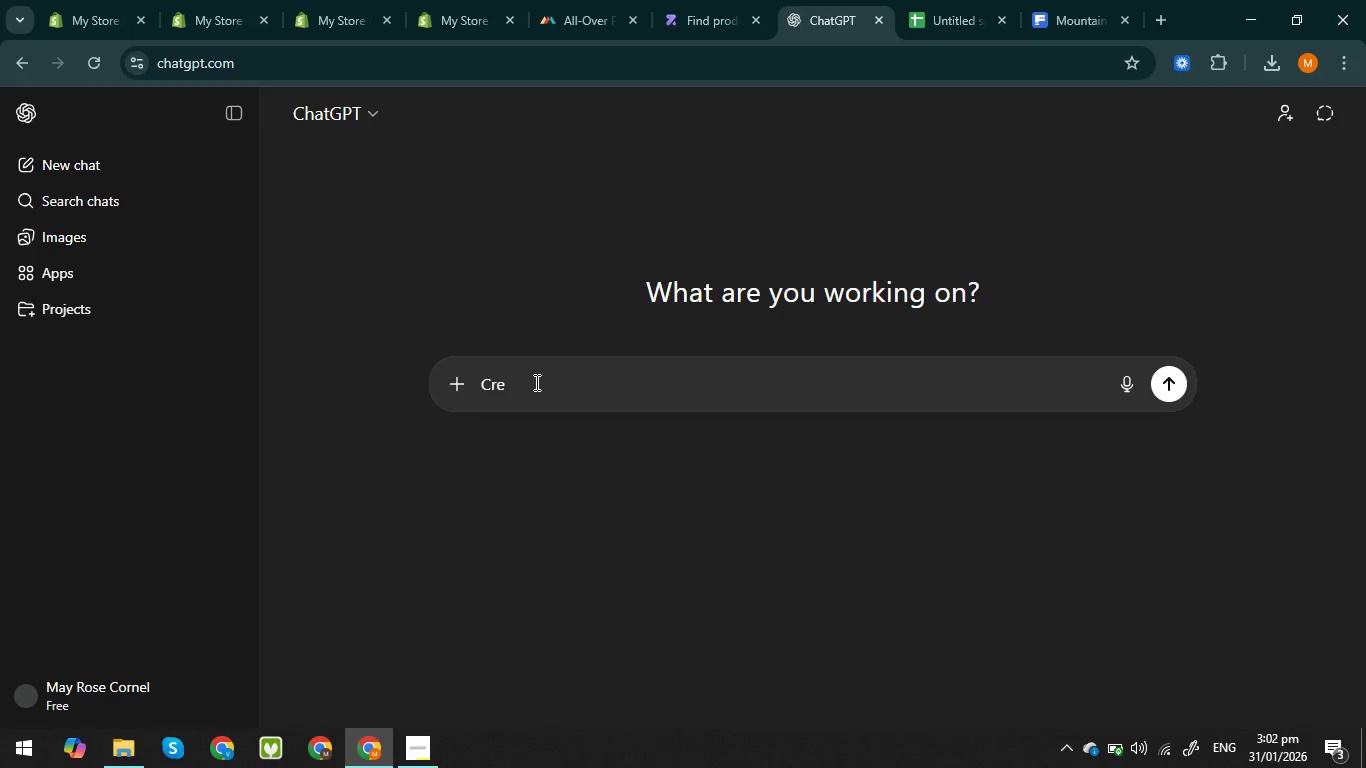 
key(Backspace)
key(Backspace)
key(Backspace)
key(Backspace)
key(Backspace)
type(Generate an seo friend)
 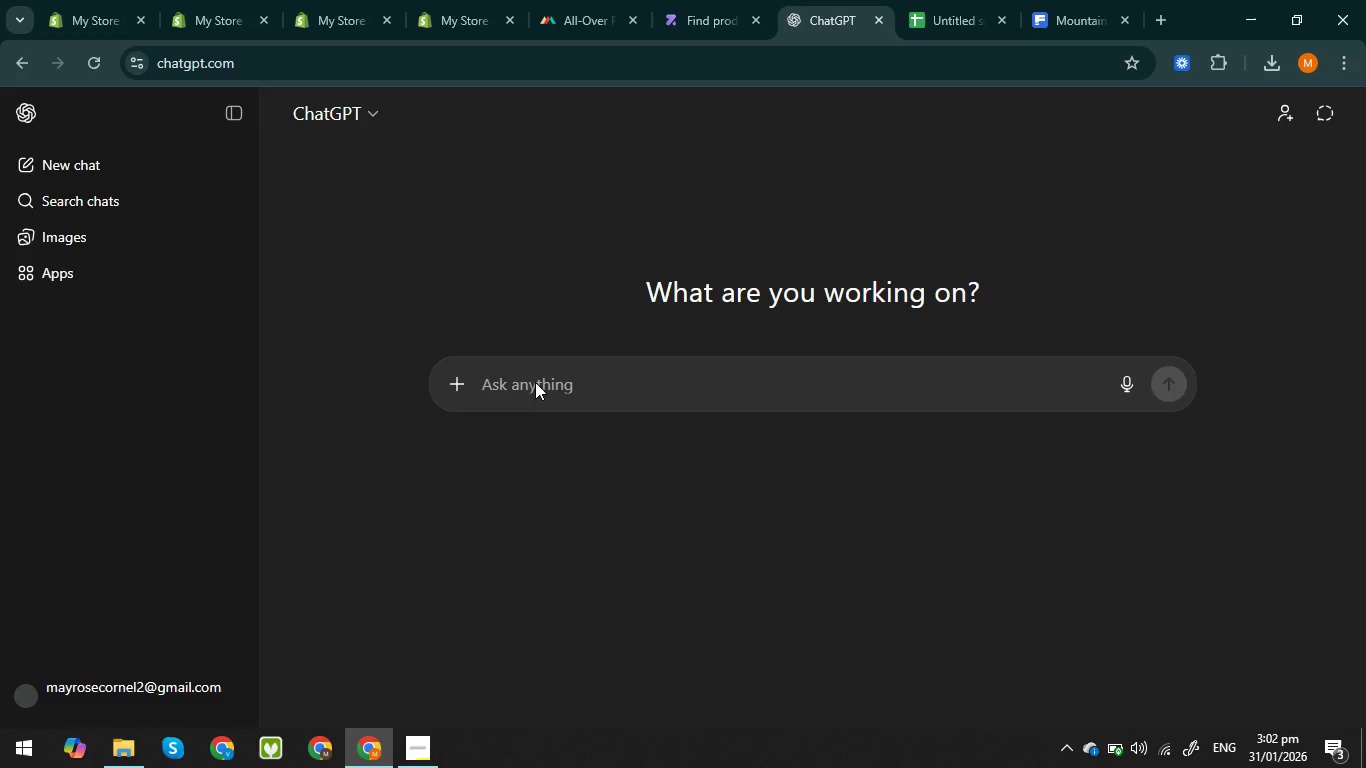 
left_click([584, 384])
 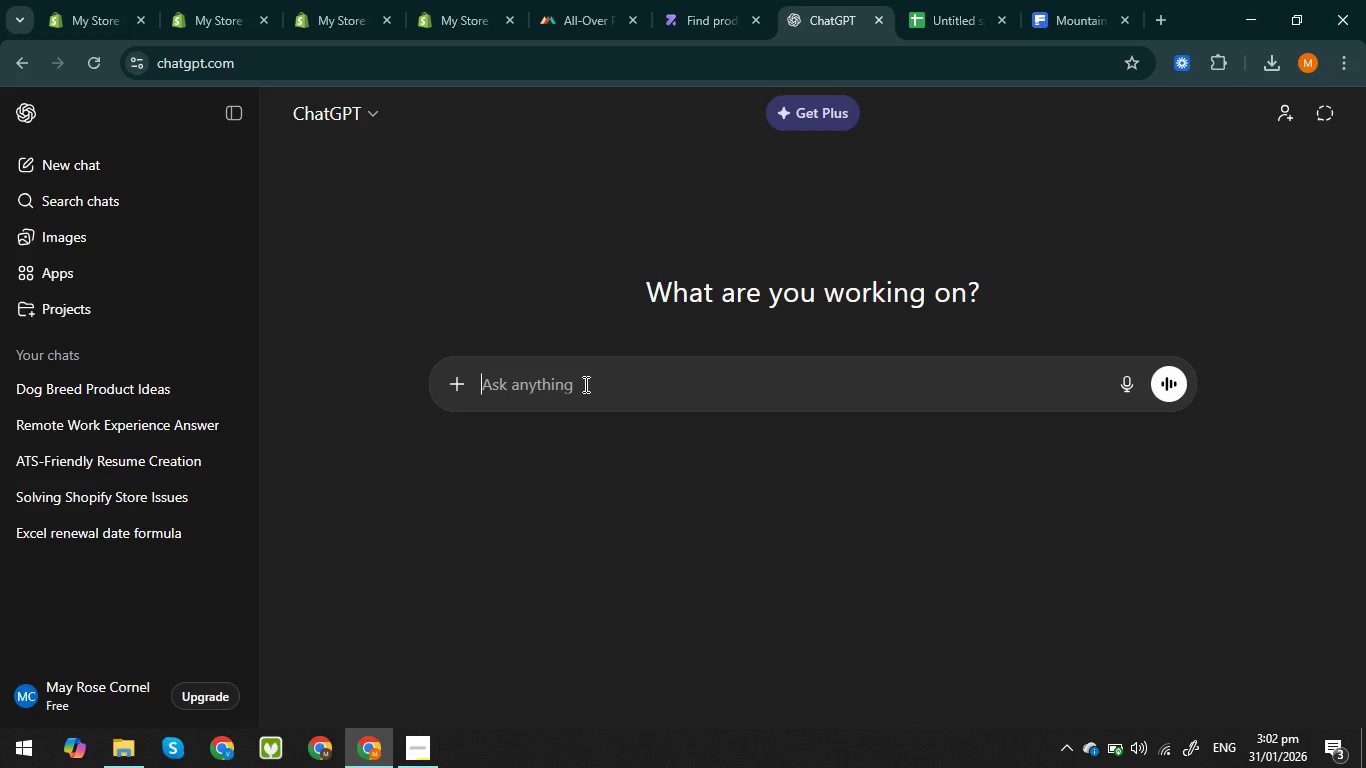 
type(Generate an seo friendly description for a heavy canvas t)
key(Backspace)
key(Backspace)
key(Backspace)
key(Backspace)
key(Backspace)
key(Backspace)
key(Backspace)
key(Backspace)
type(duty canvas tote bag)
 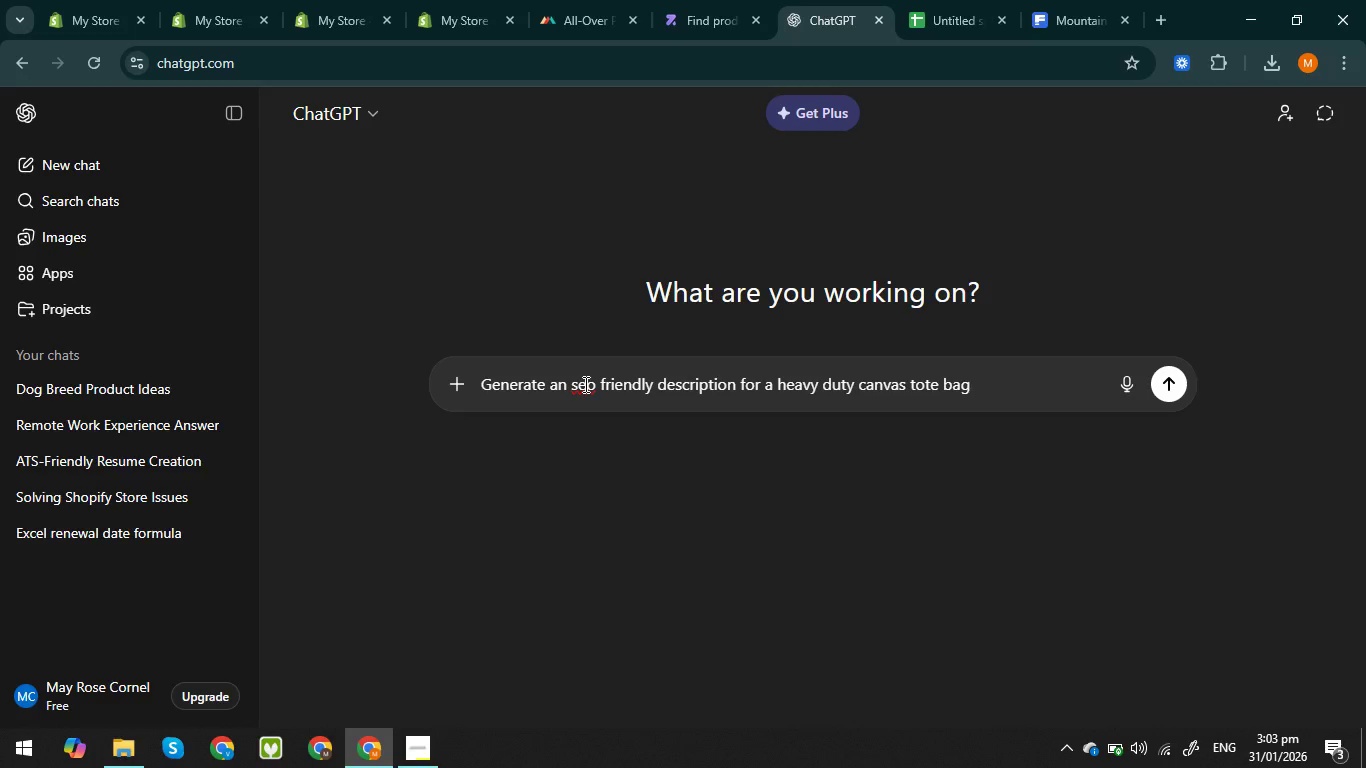 
key(Enter)
 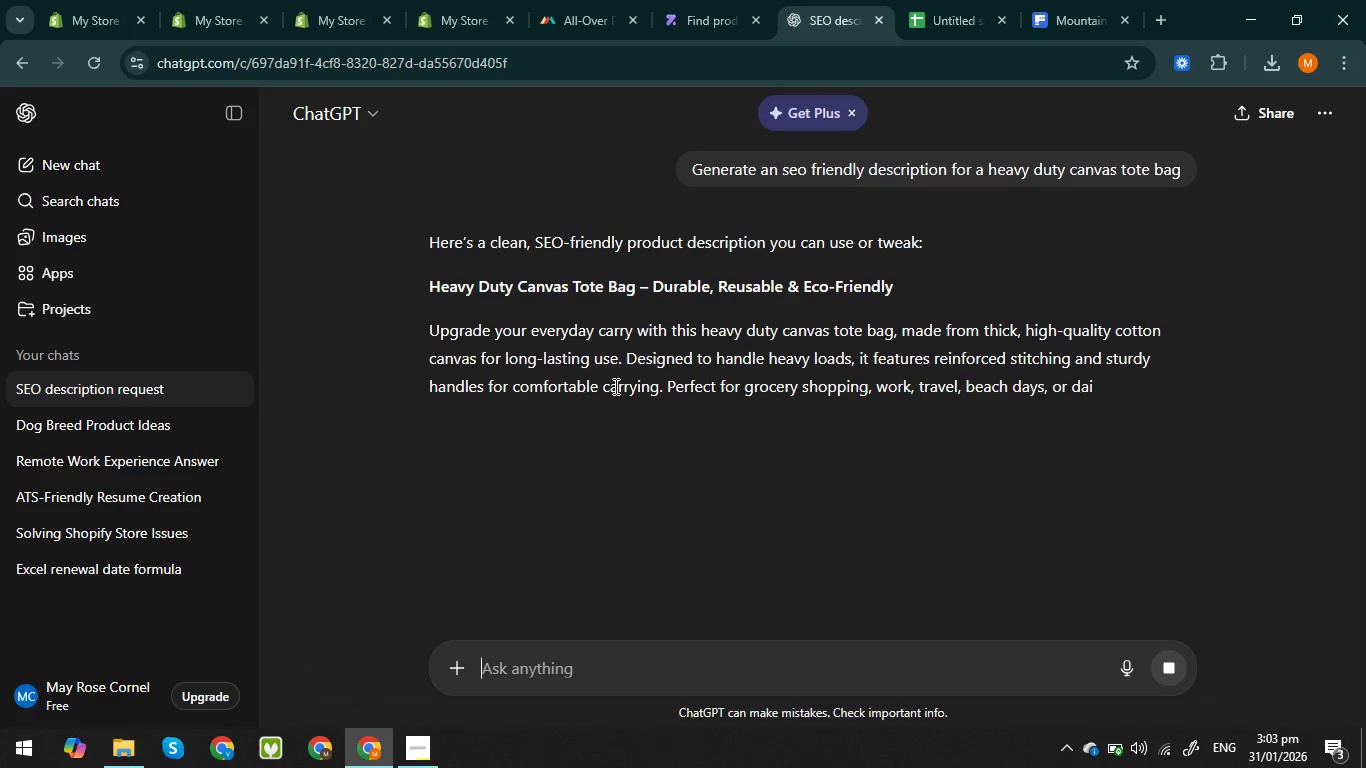 
mouse_move([655, 419])
 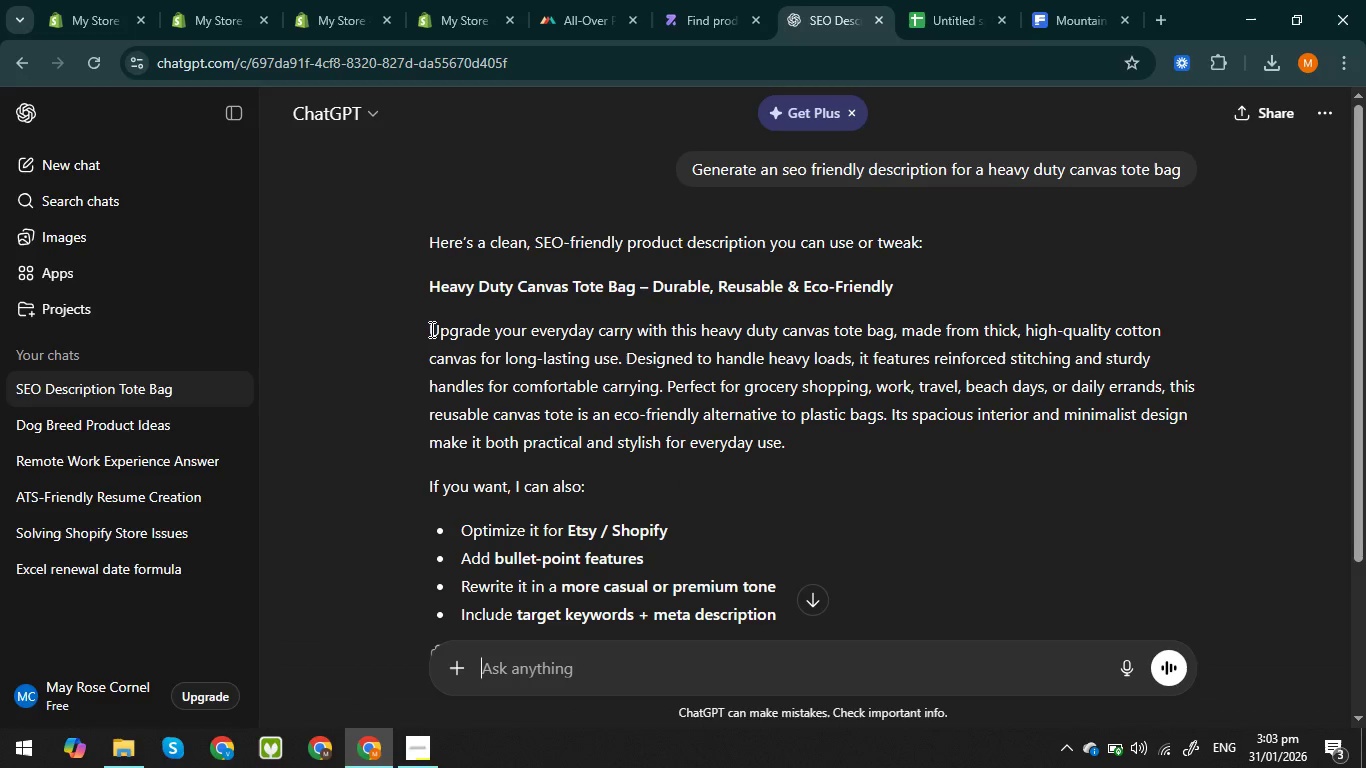 
left_click_drag(start_coordinate=[430, 329], to_coordinate=[834, 437])
 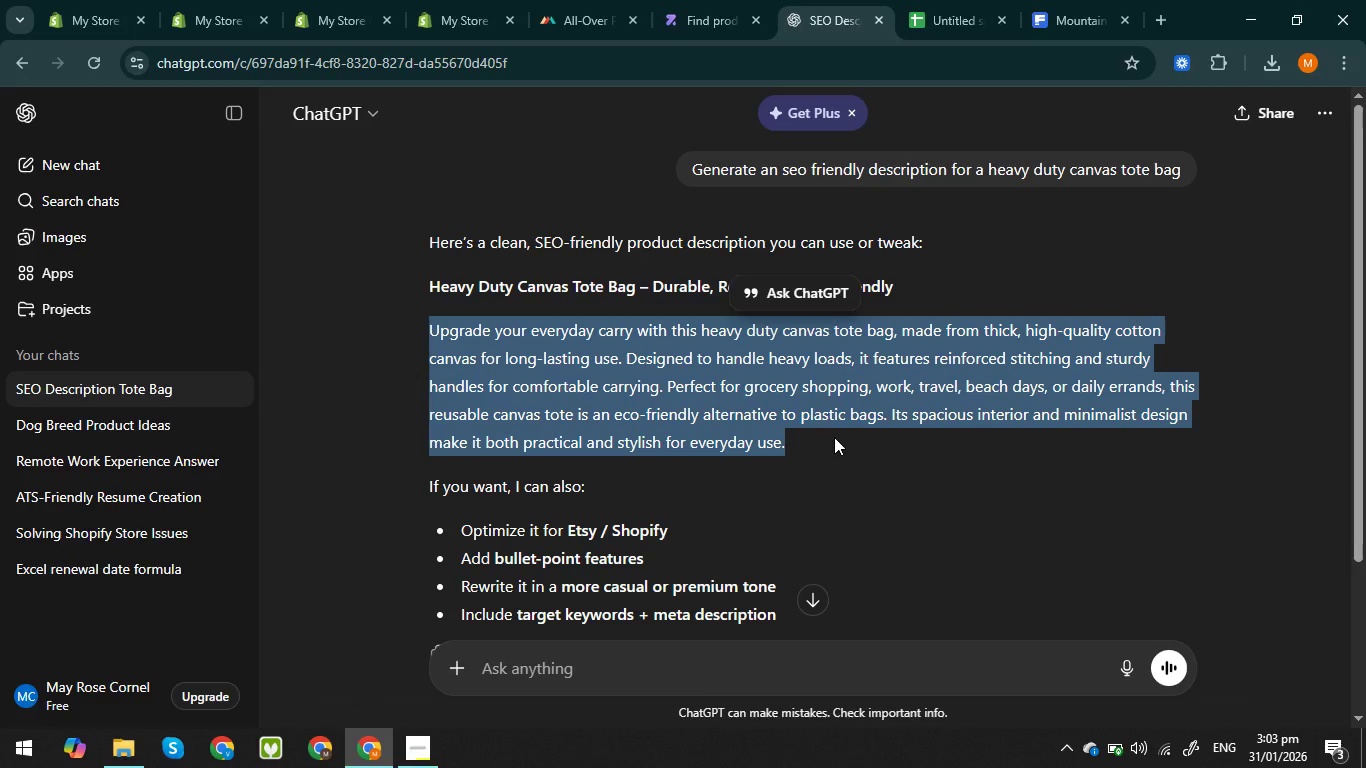 
key(Control+C)
 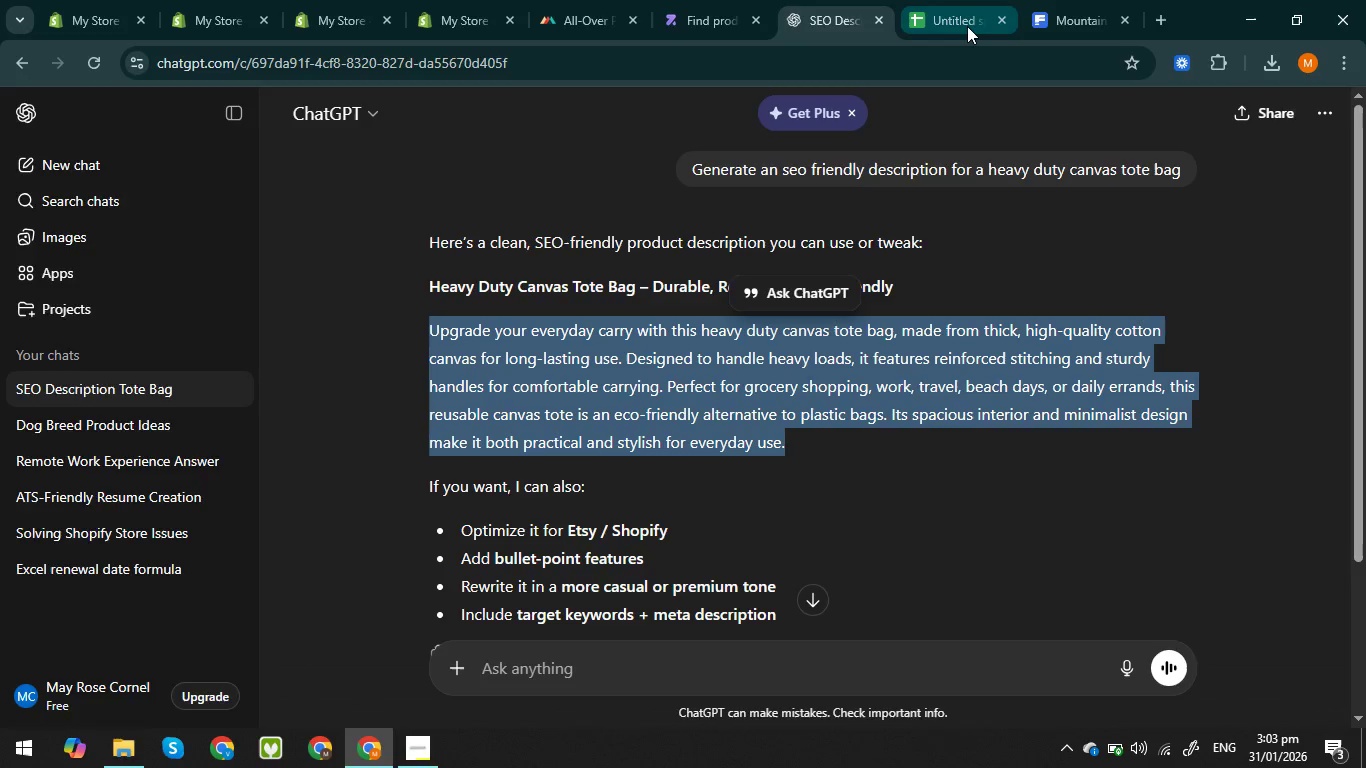 
left_click([967, 26])
 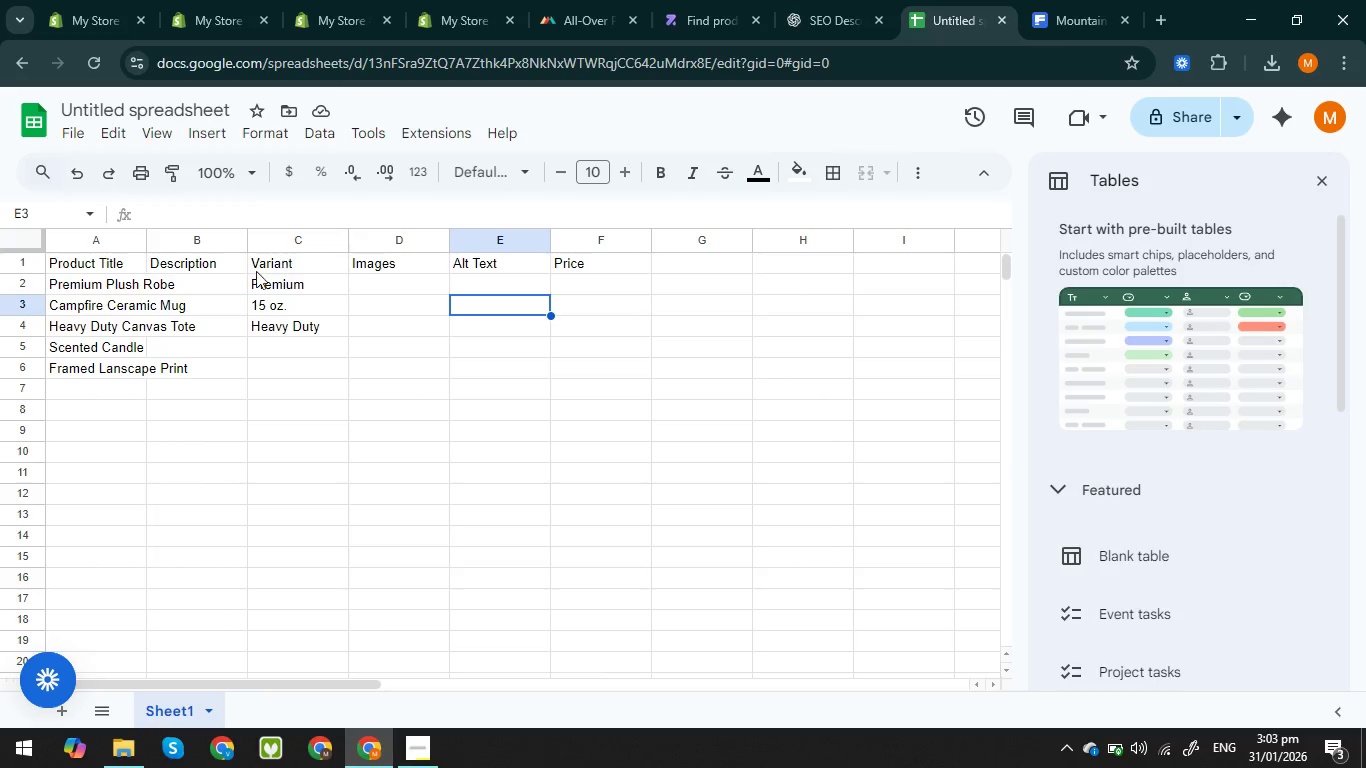 
left_click([217, 284])
 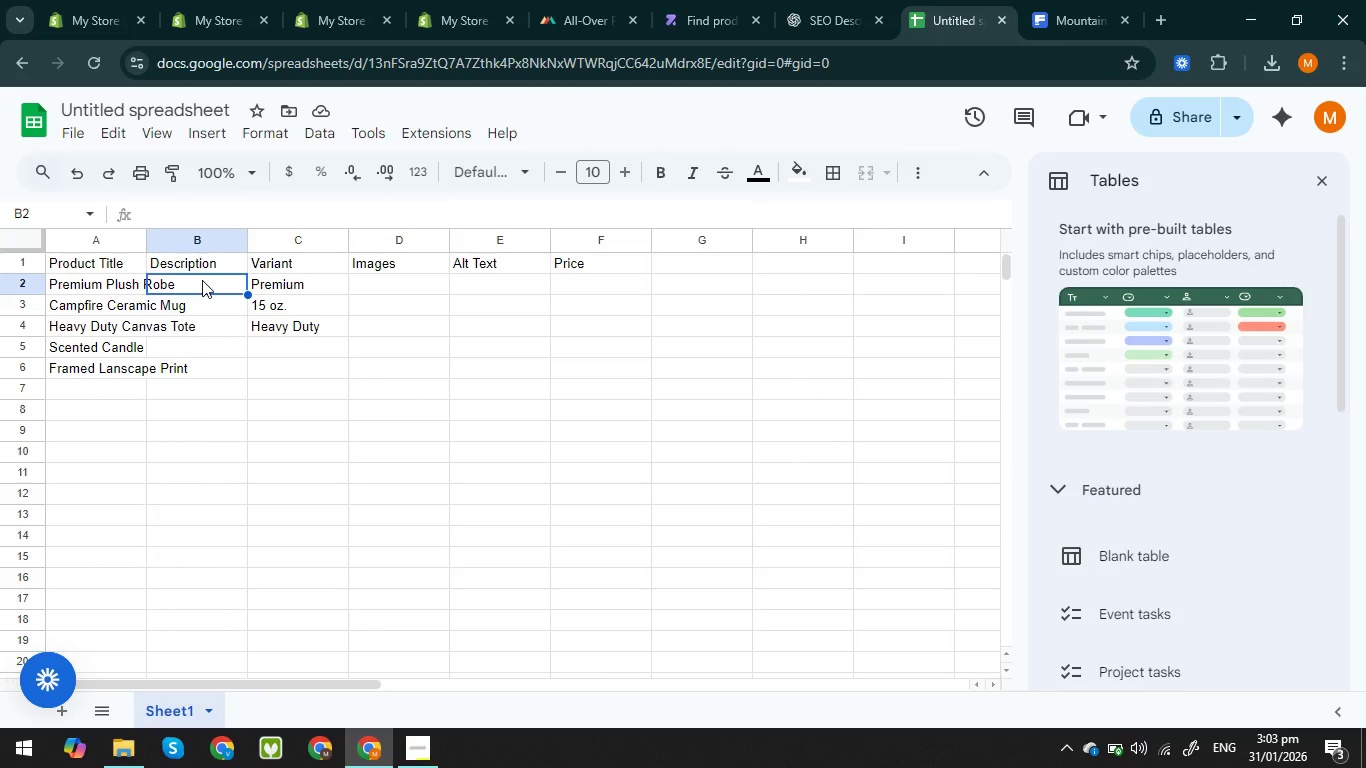 
double_click([202, 280])
 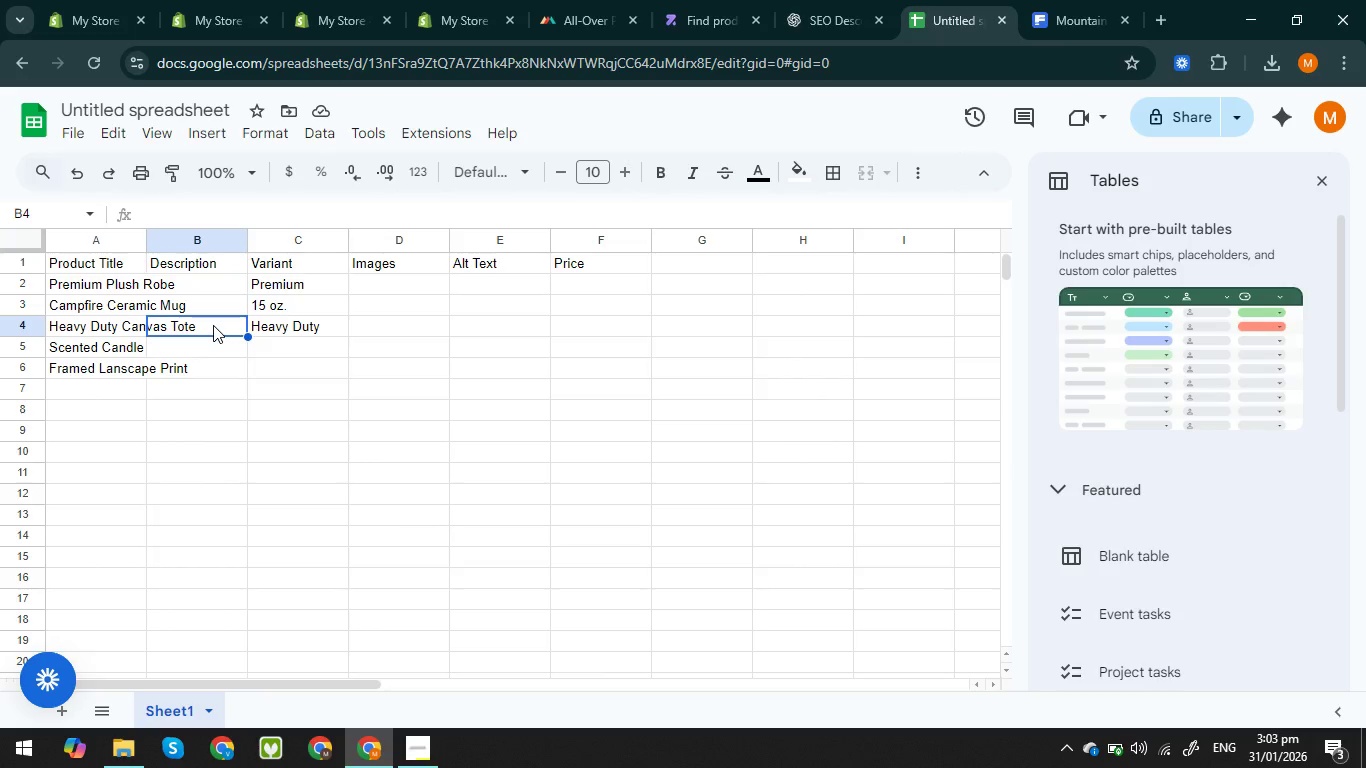 
double_click([213, 325])
 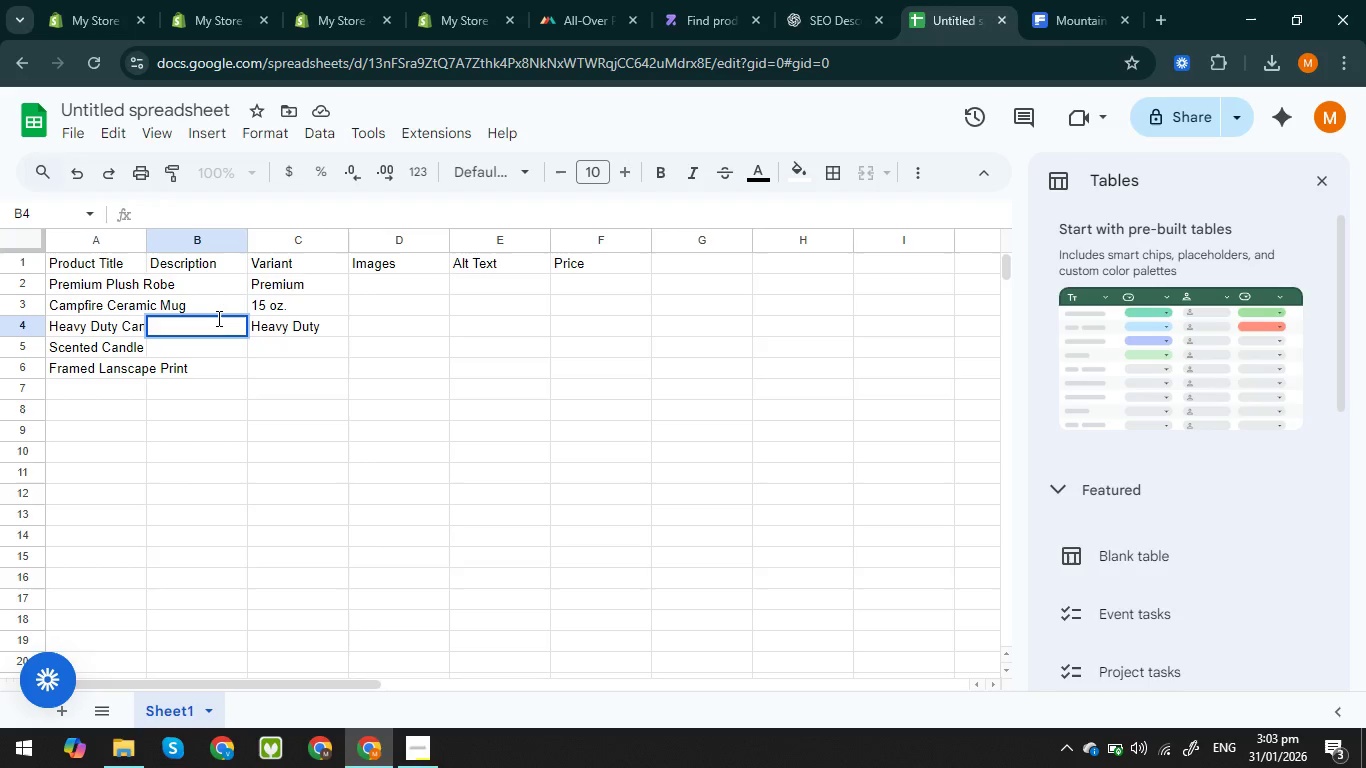 
key(Control+V)
 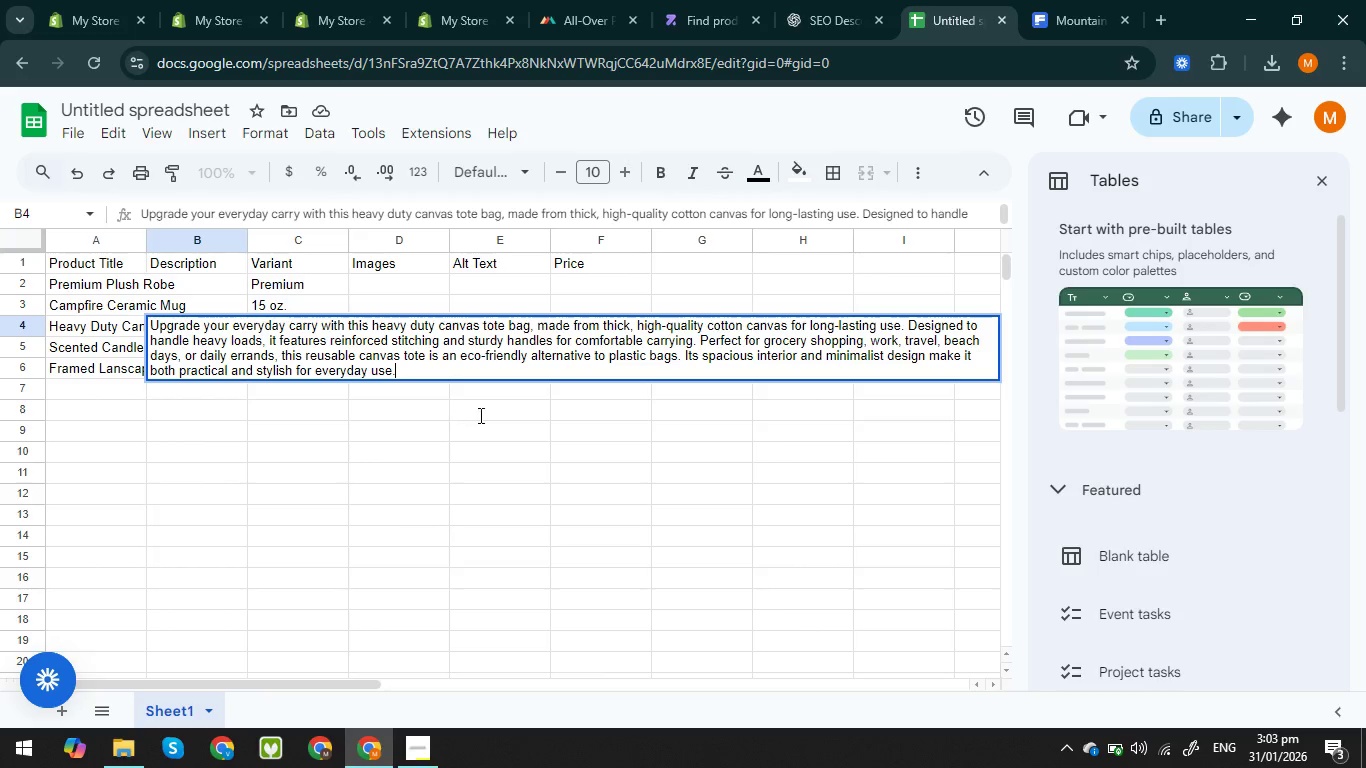 
left_click([479, 415])
 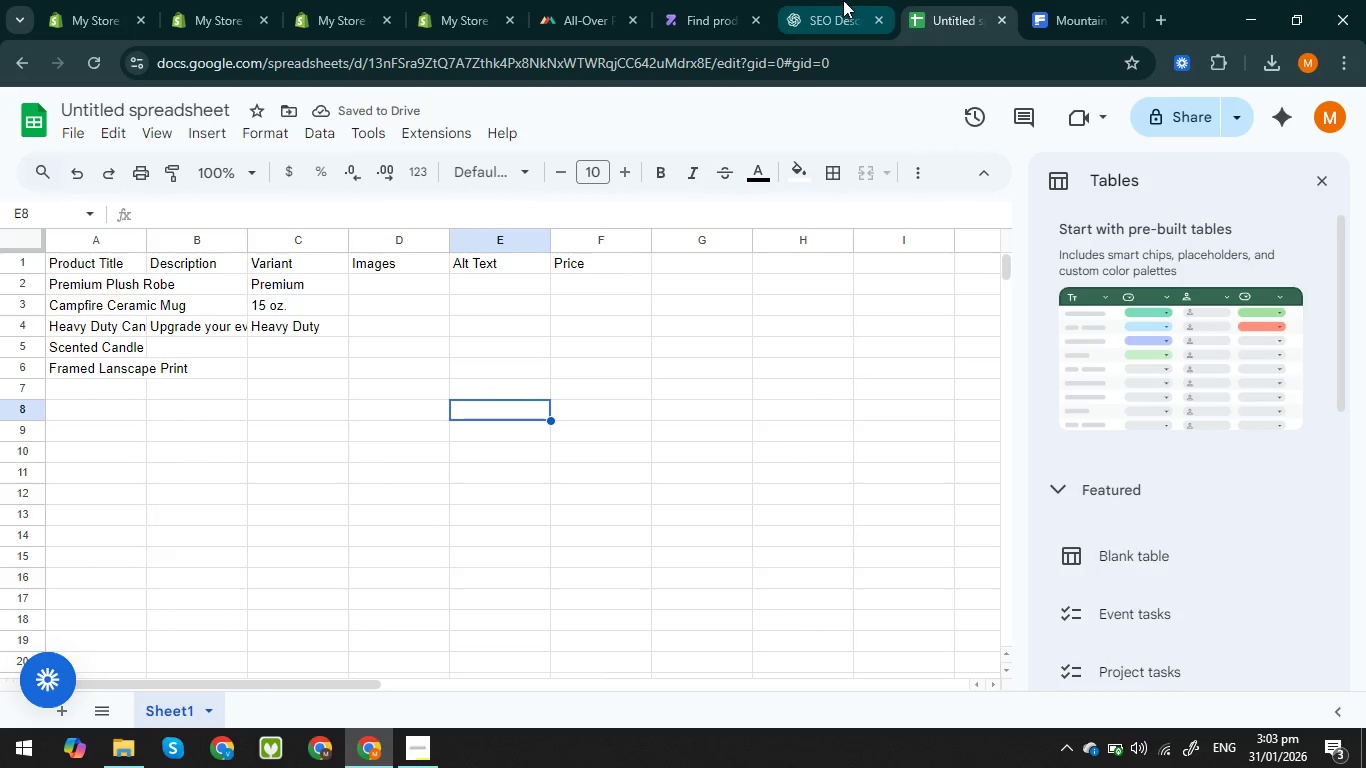 
left_click([566, 21])
 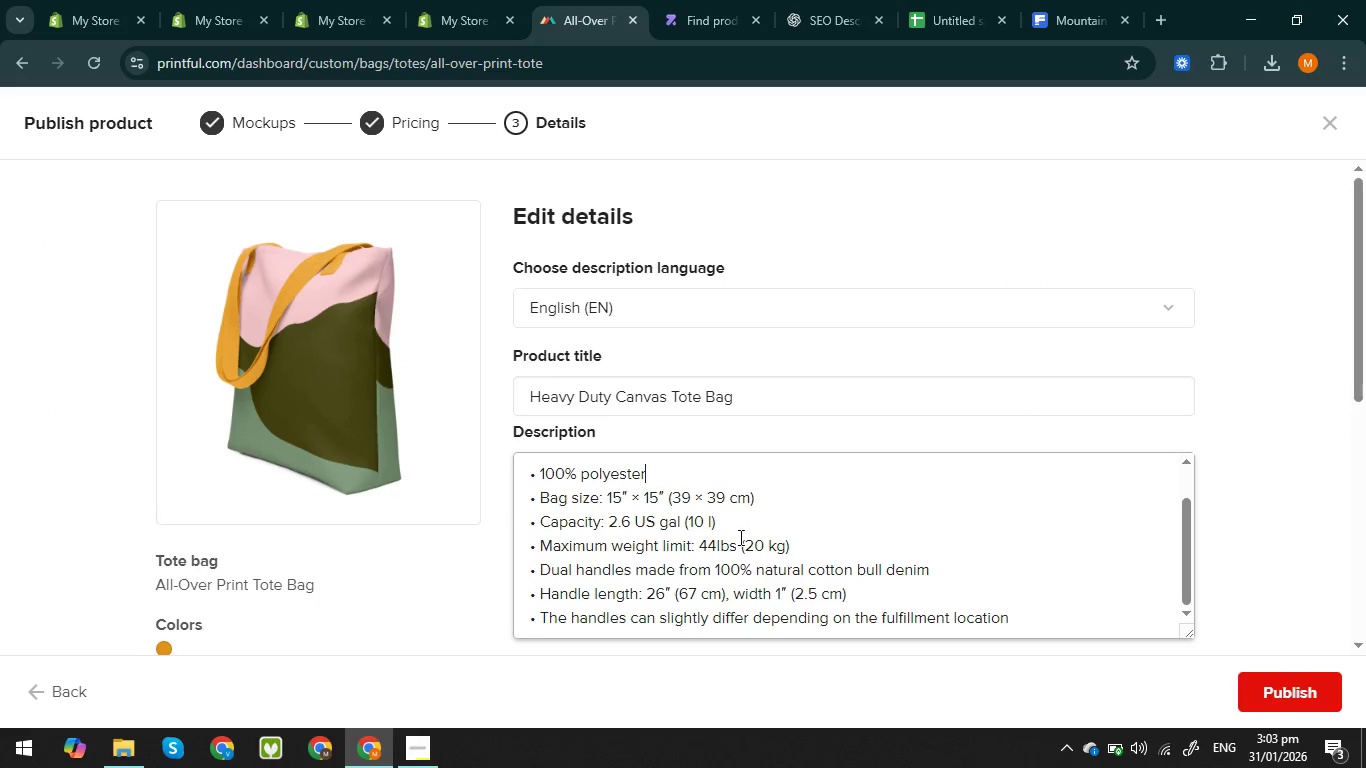 
left_click([739, 536])
 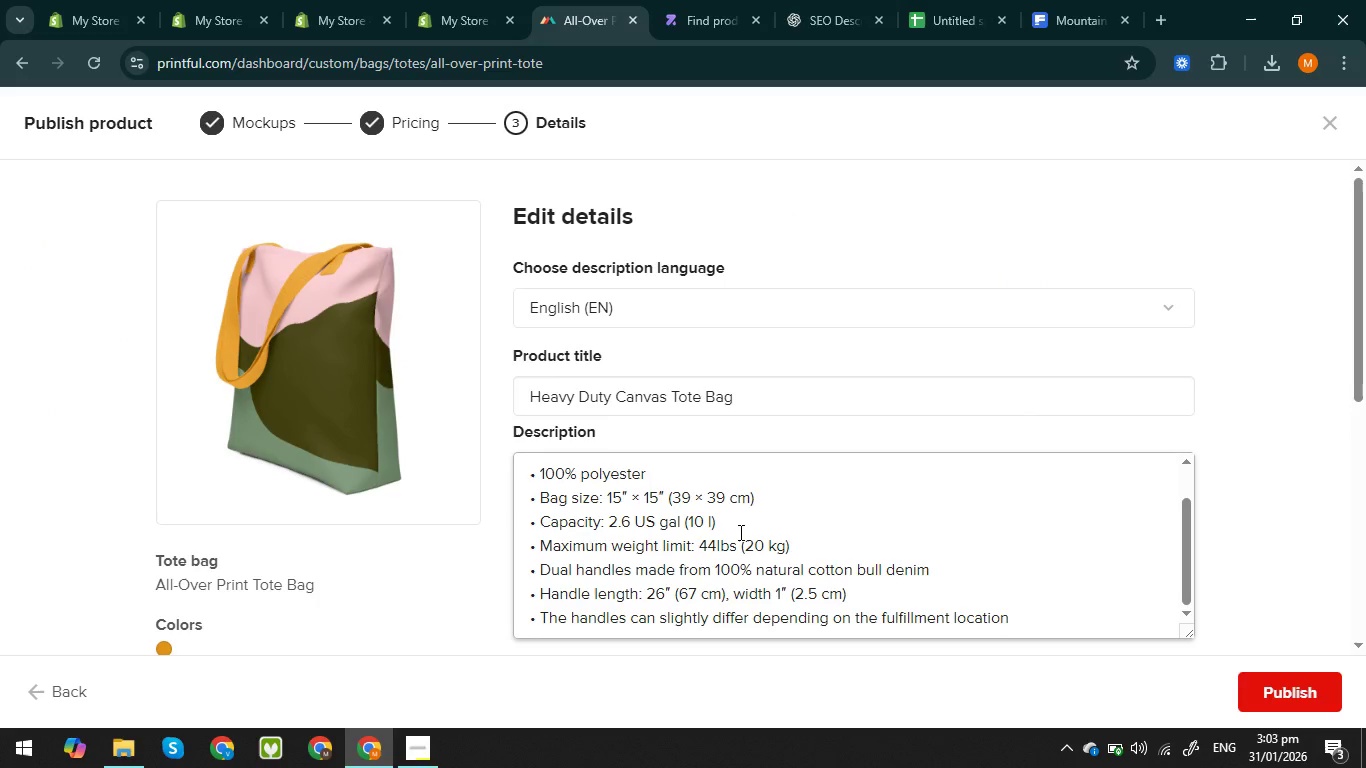 
key(Control+A)
 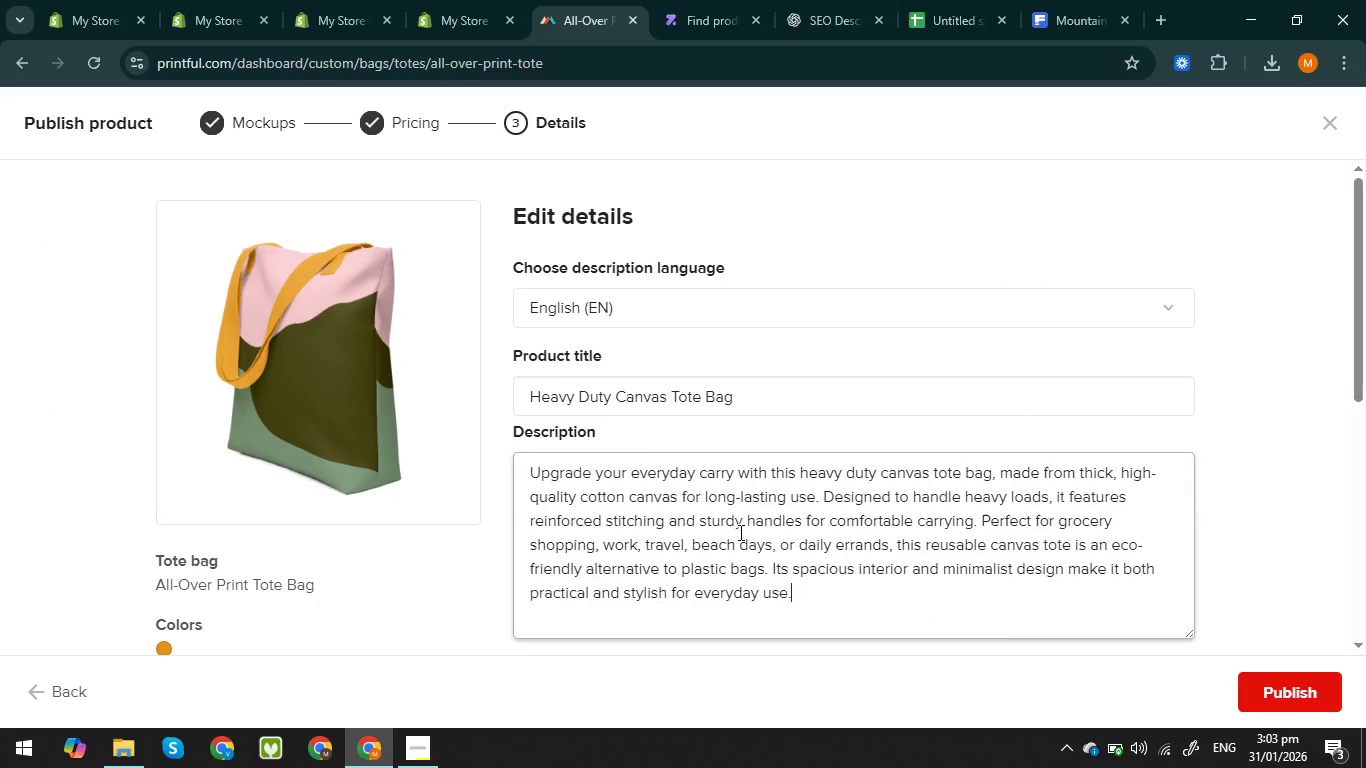 
key(Control+V)
 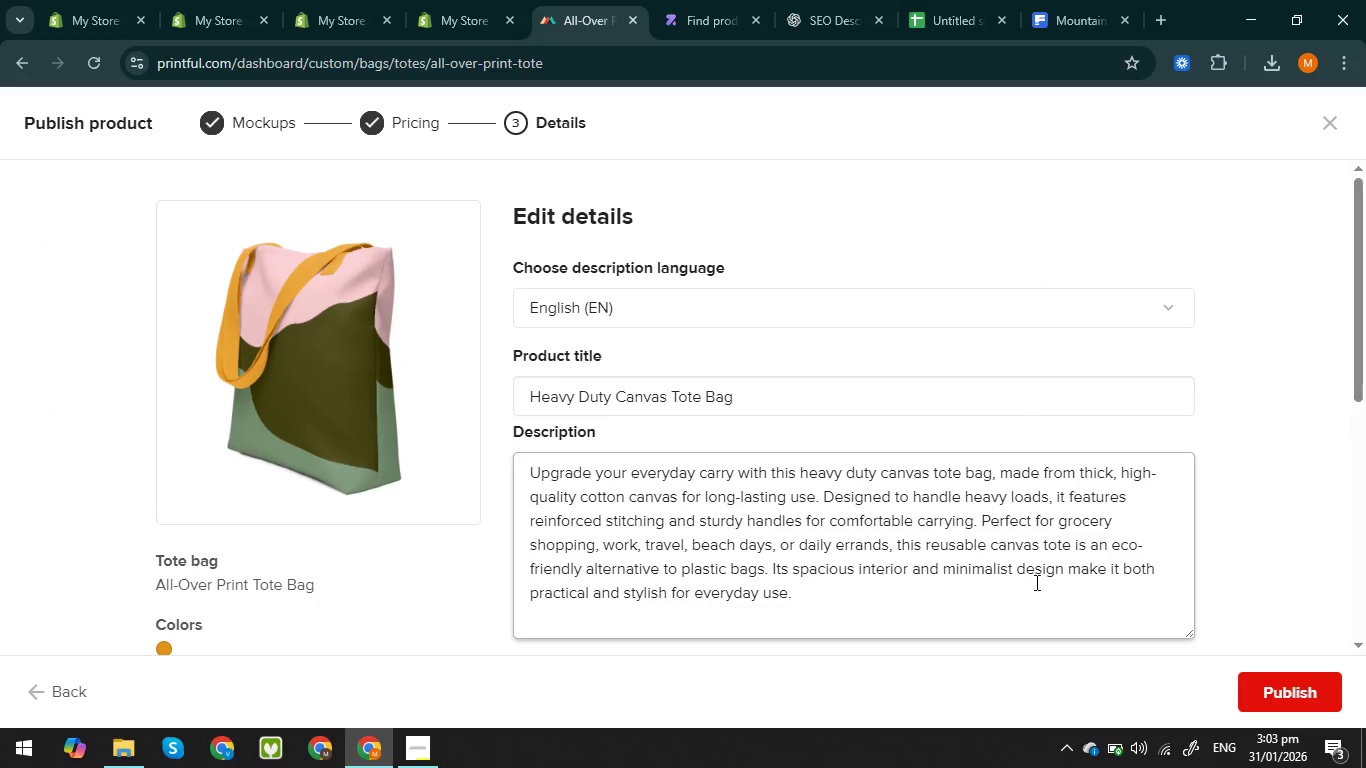 
scroll: coordinate [878, 562], scroll_direction: down, amount: 5.0
 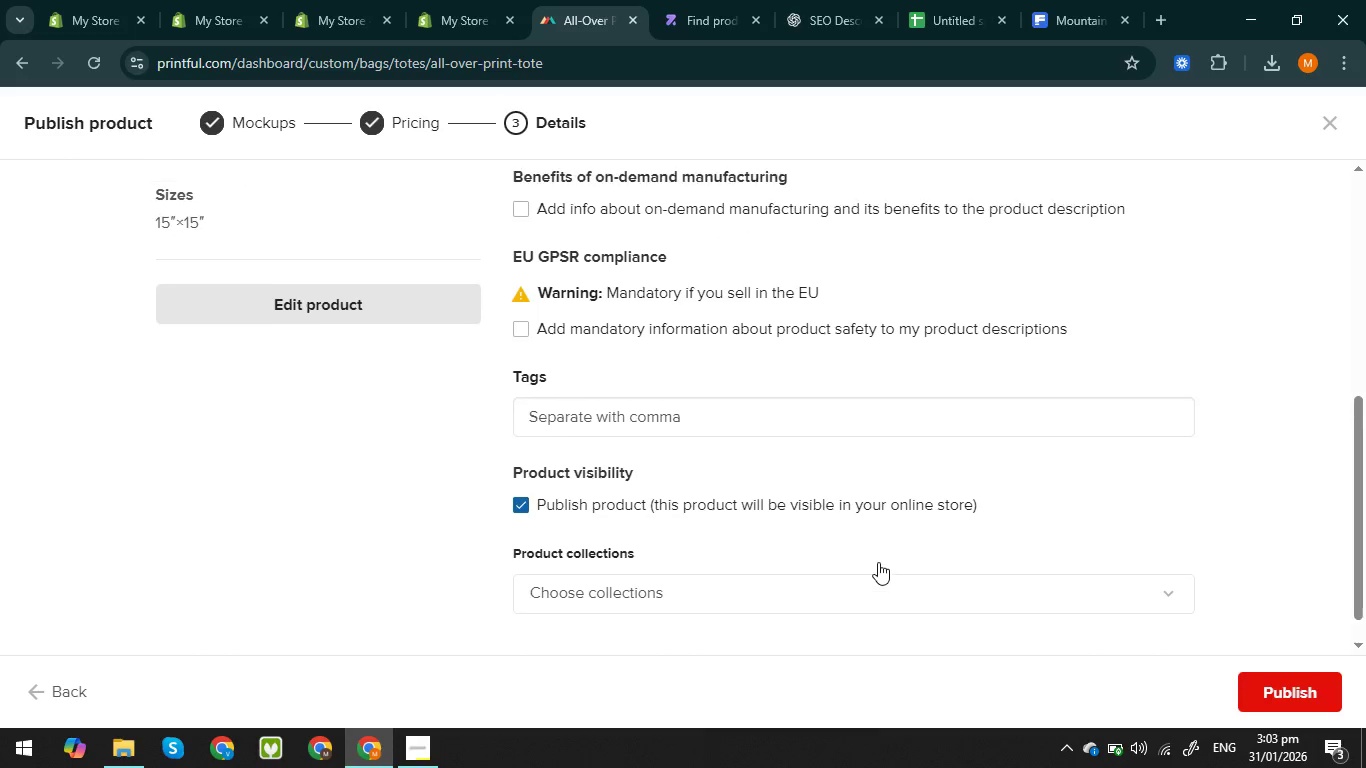 
scroll: coordinate [878, 562], scroll_direction: up, amount: 3.0
 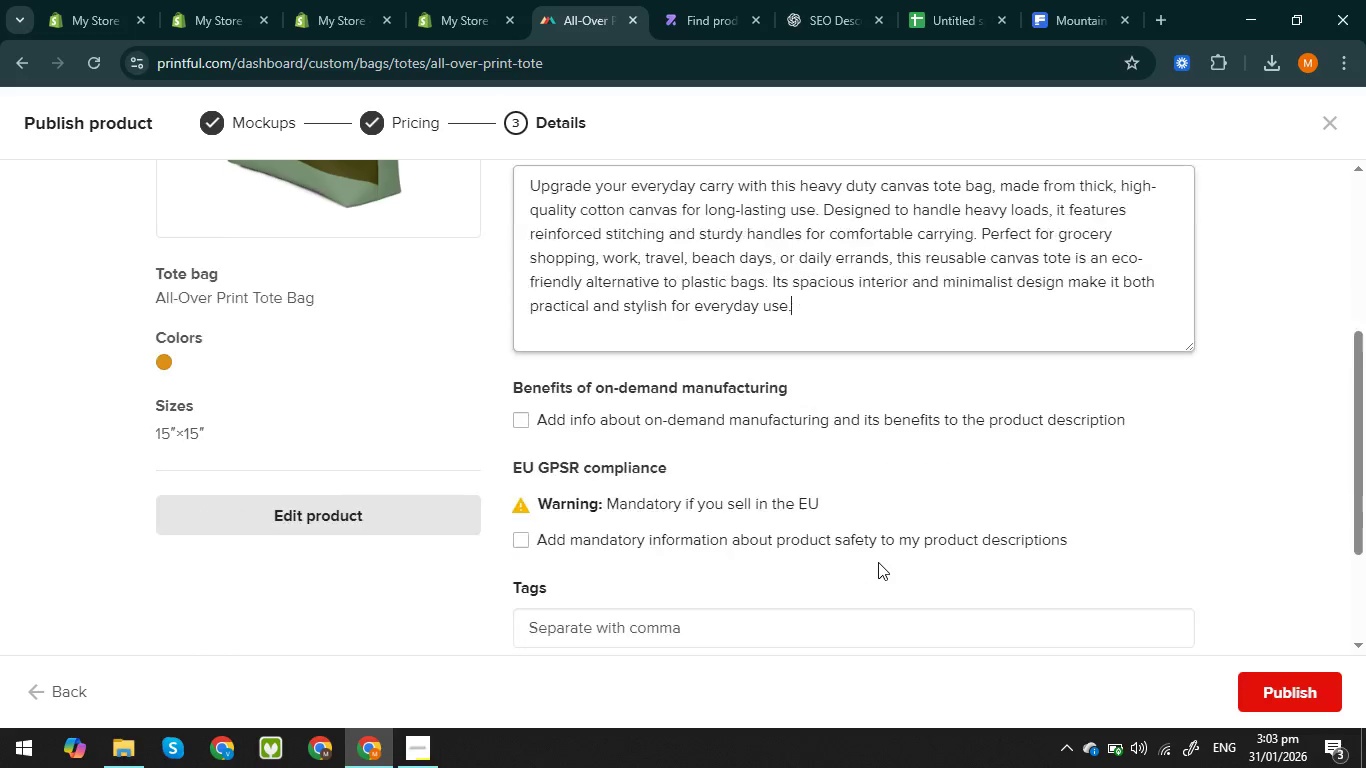 
scroll: coordinate [878, 562], scroll_direction: down, amount: 2.0
 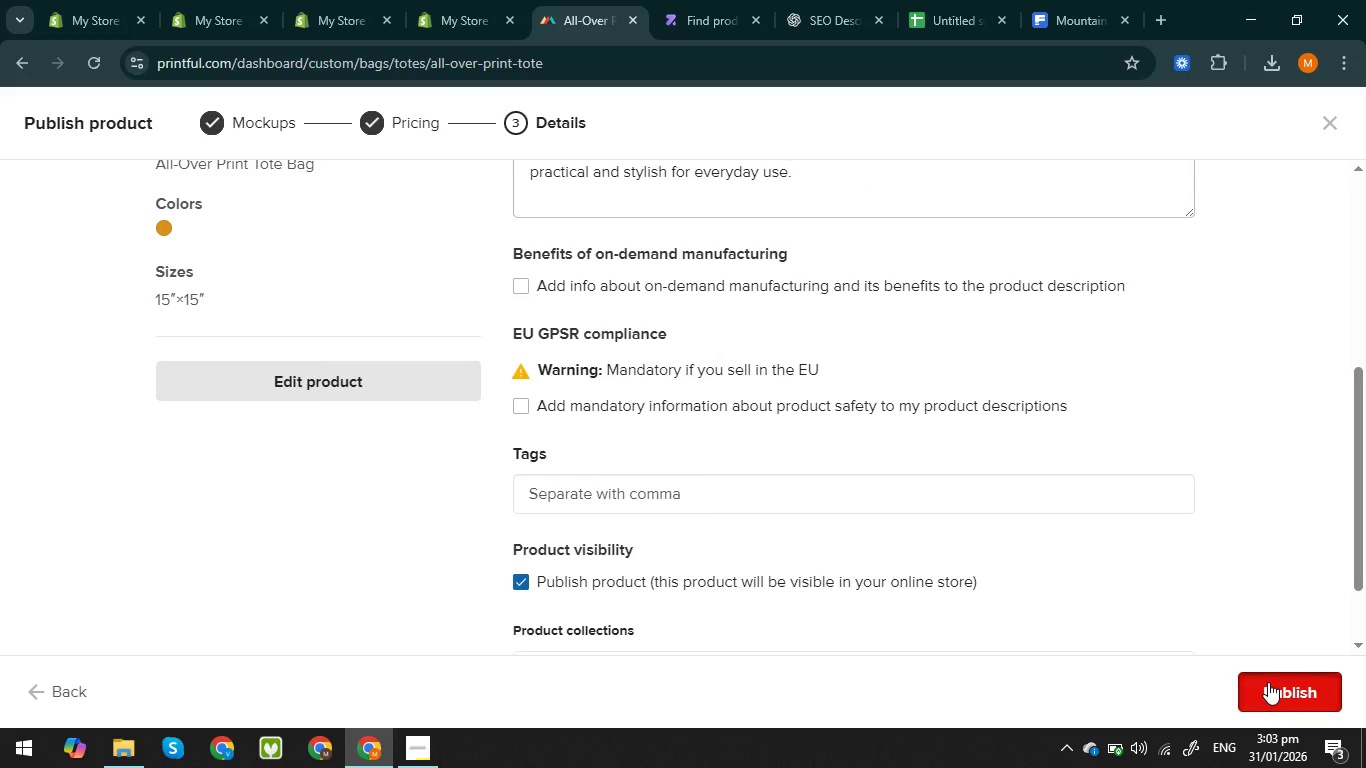 
left_click([1268, 682])
 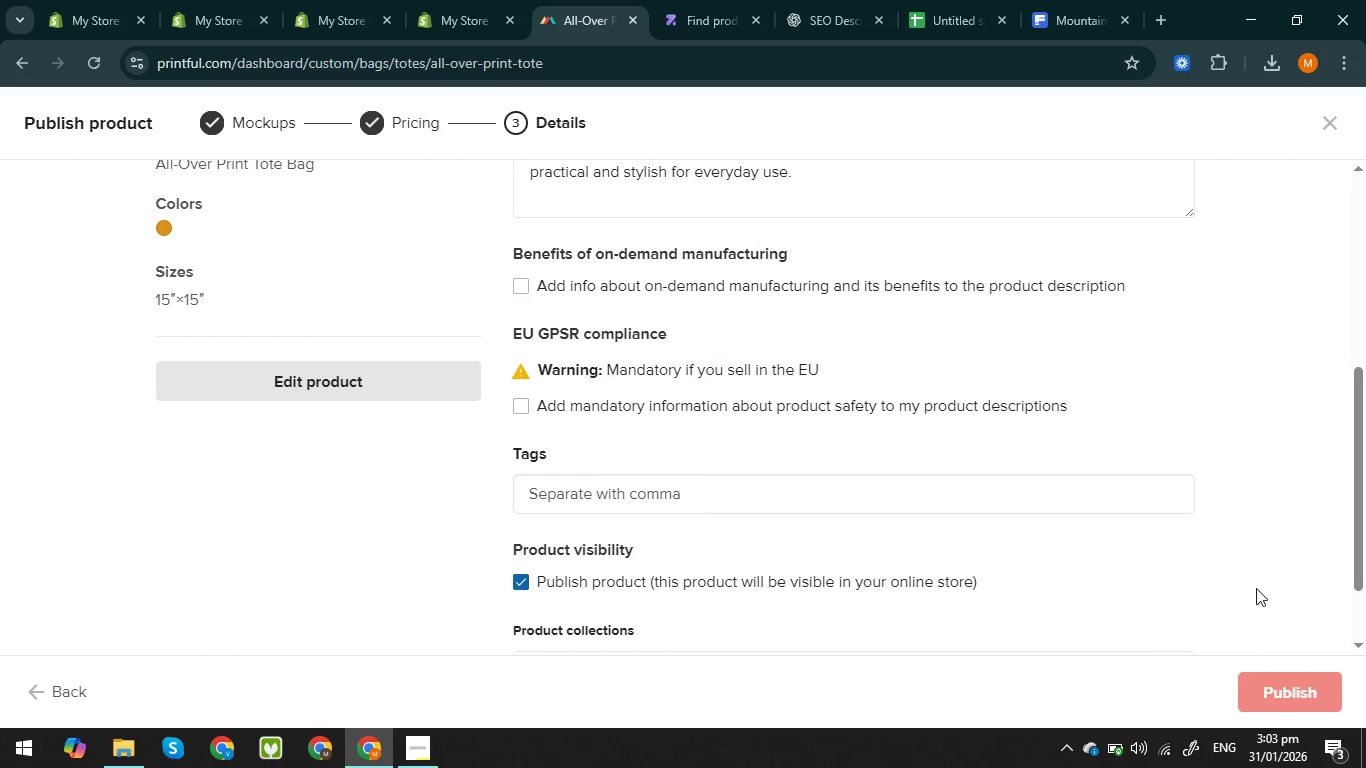 
mouse_move([1232, 570])
 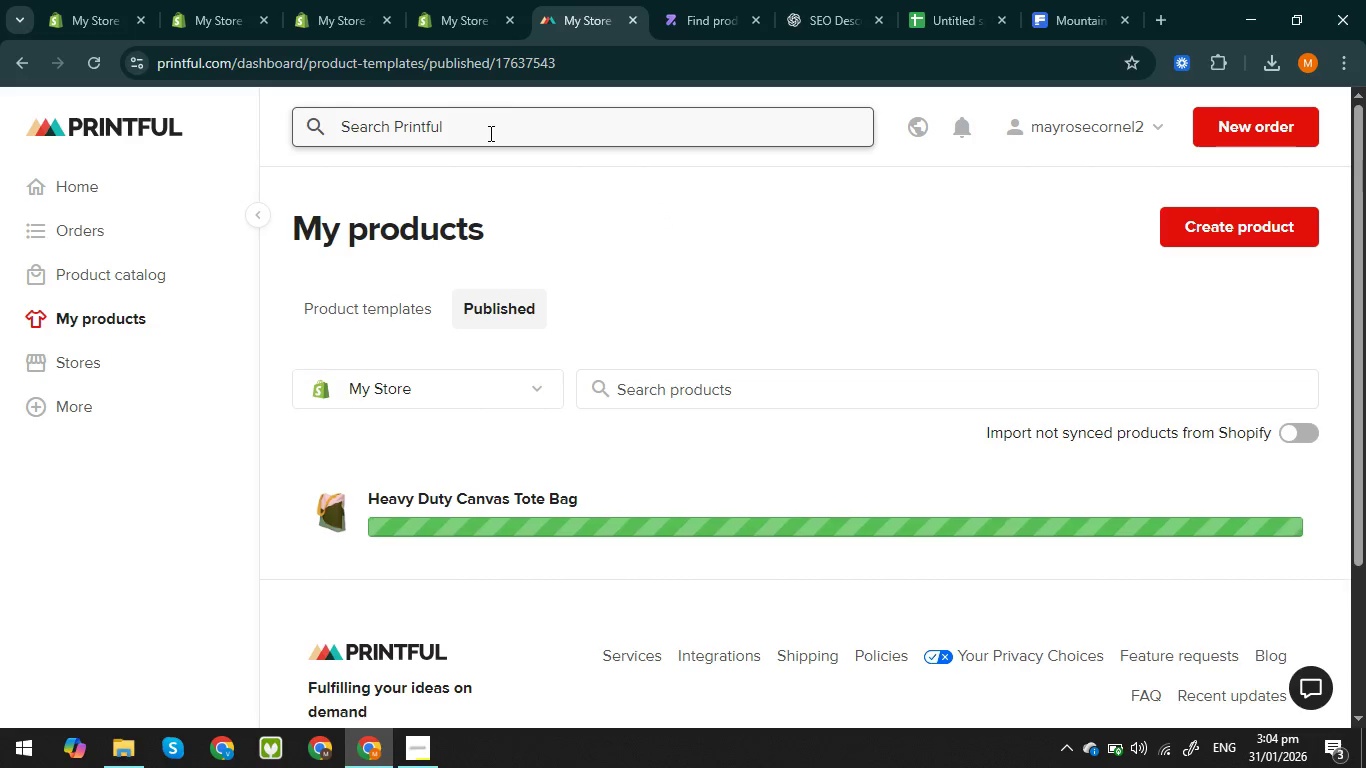 
wait(21.8)
 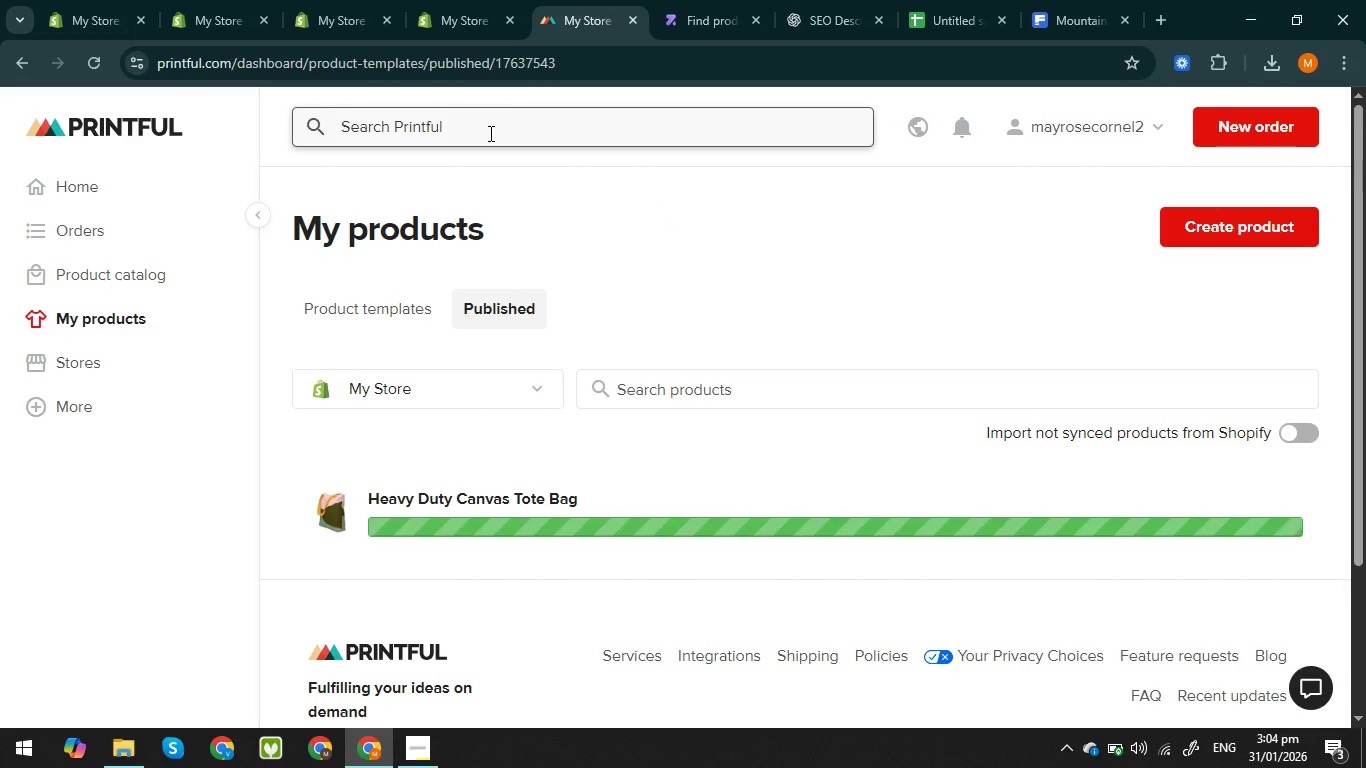 
left_click([475, 130])
 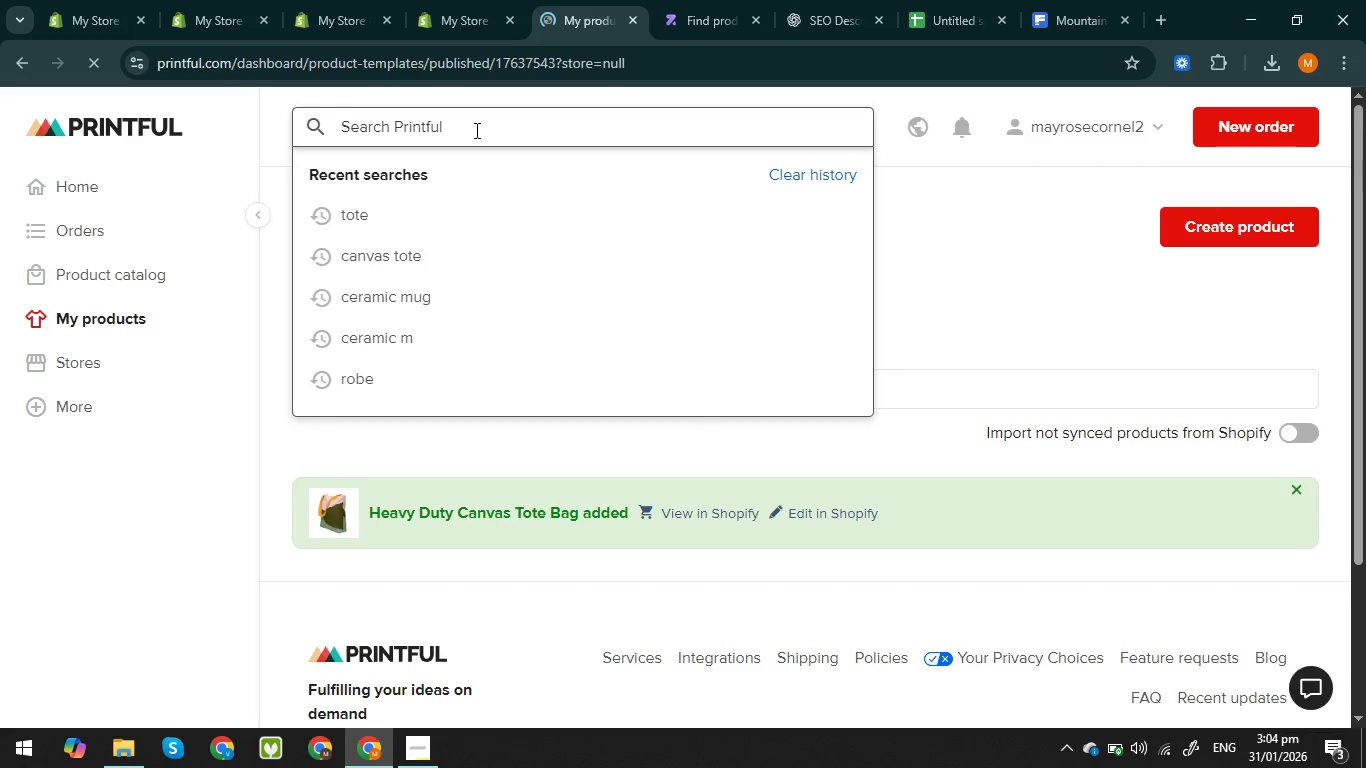 
type(scented )
 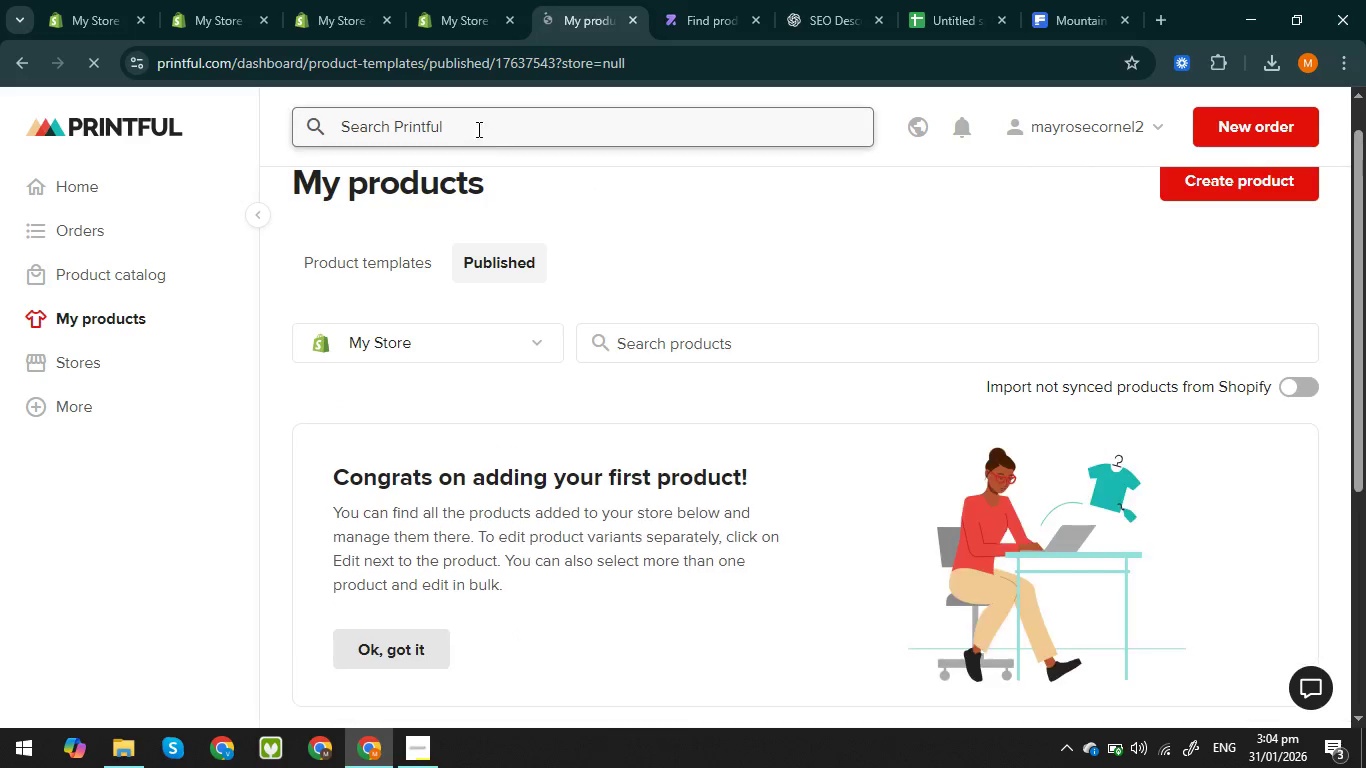 
left_click([477, 129])
 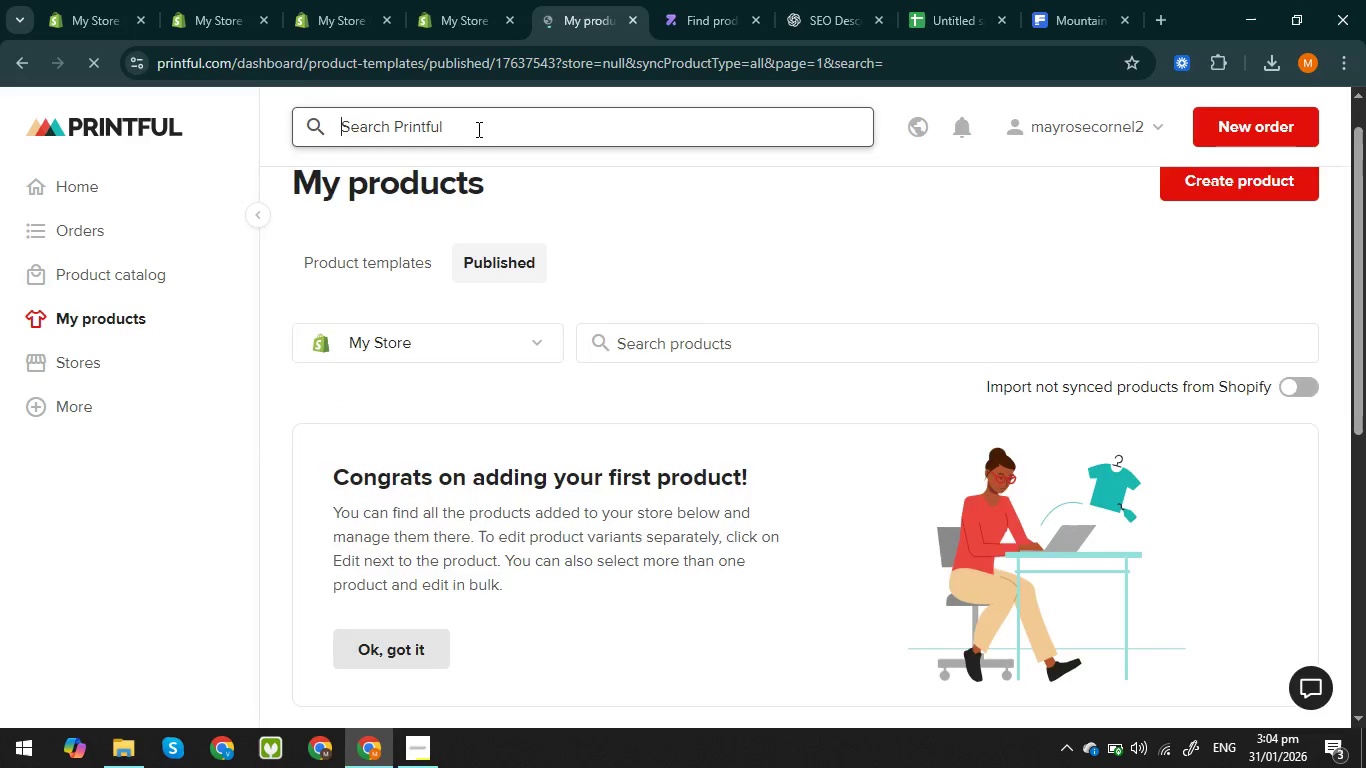 
type(scented candle)
 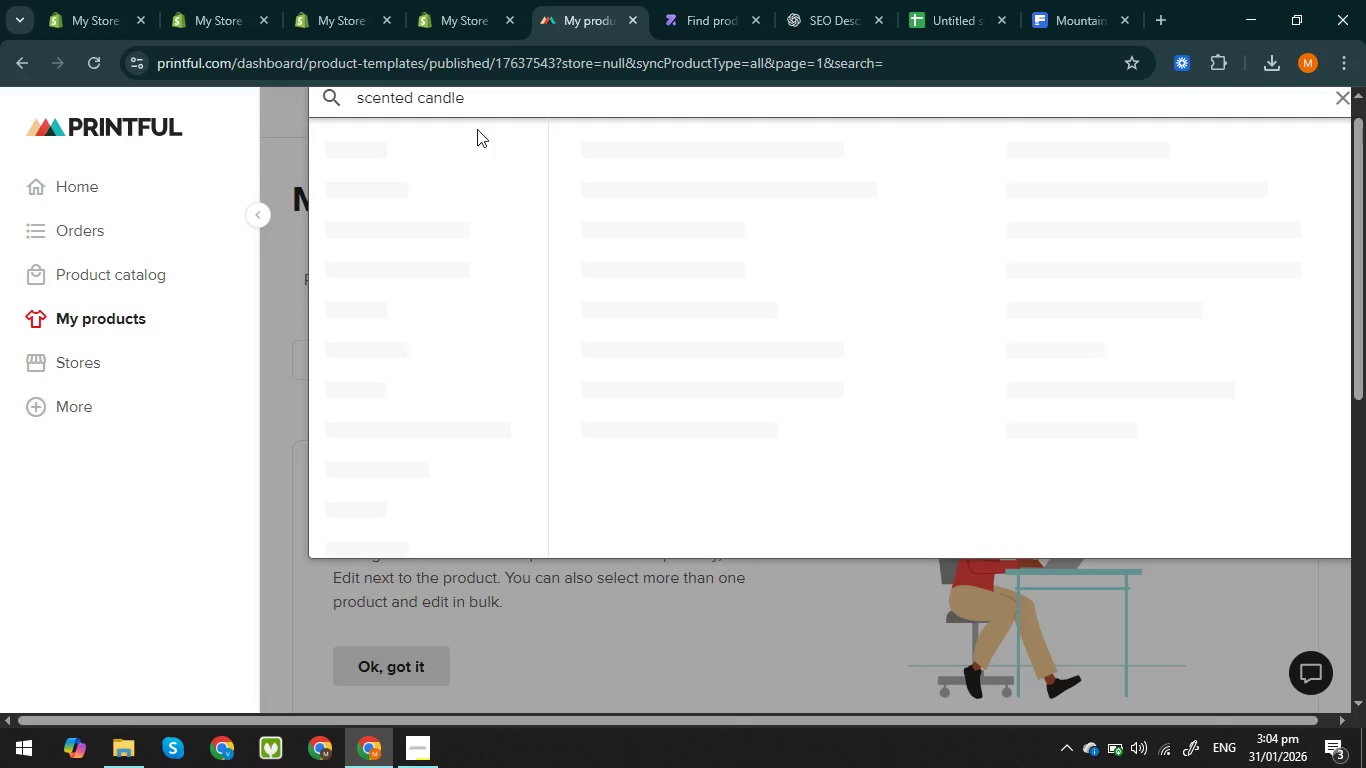 
key(Enter)
 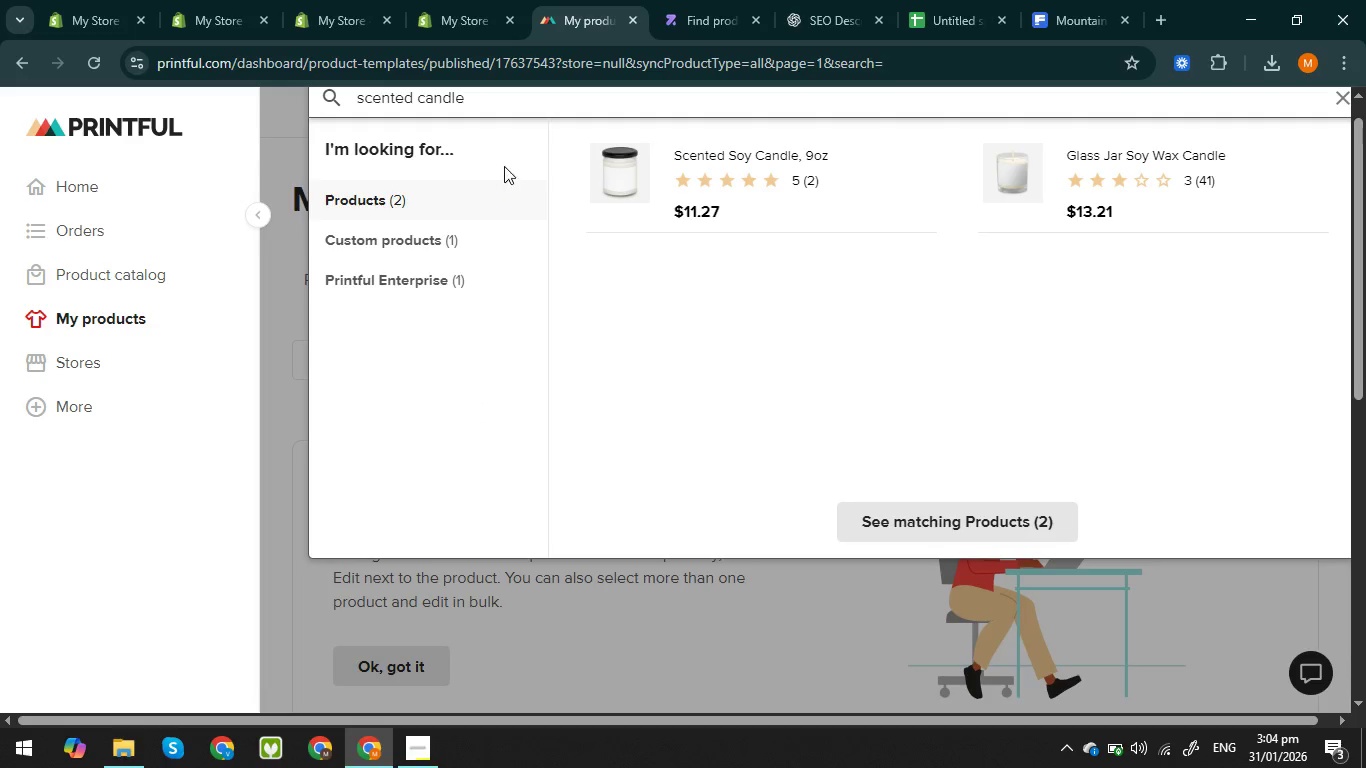 
scroll: coordinate [686, 394], scroll_direction: up, amount: 2.0
 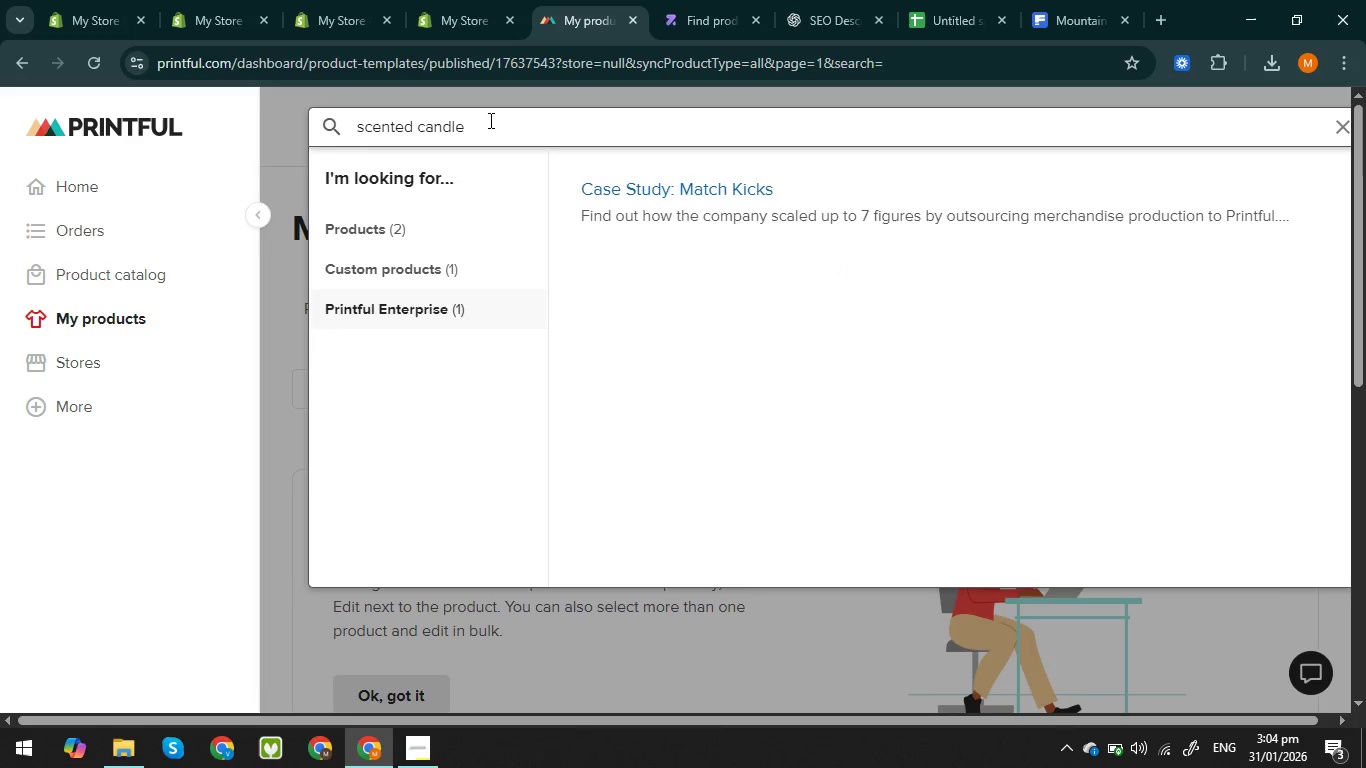 
left_click([491, 120])
 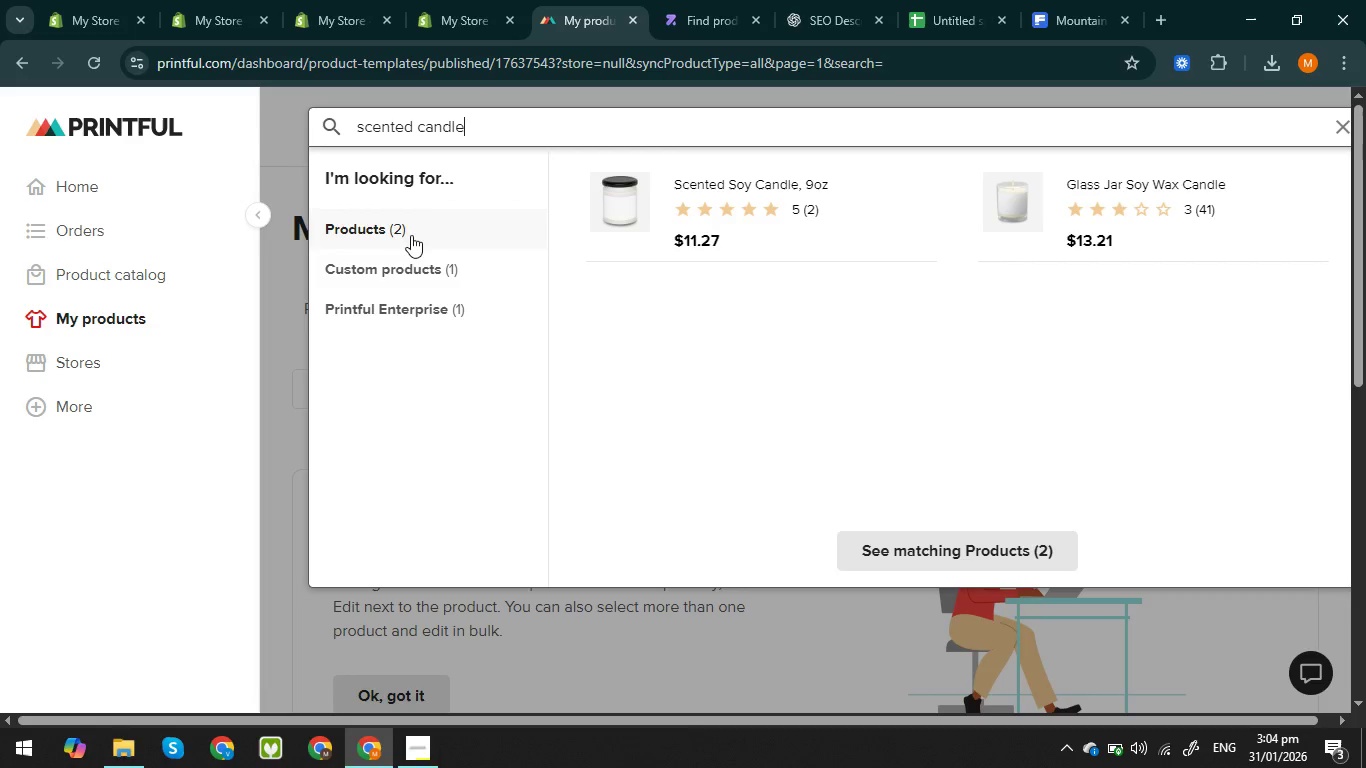 
wait(10.42)
 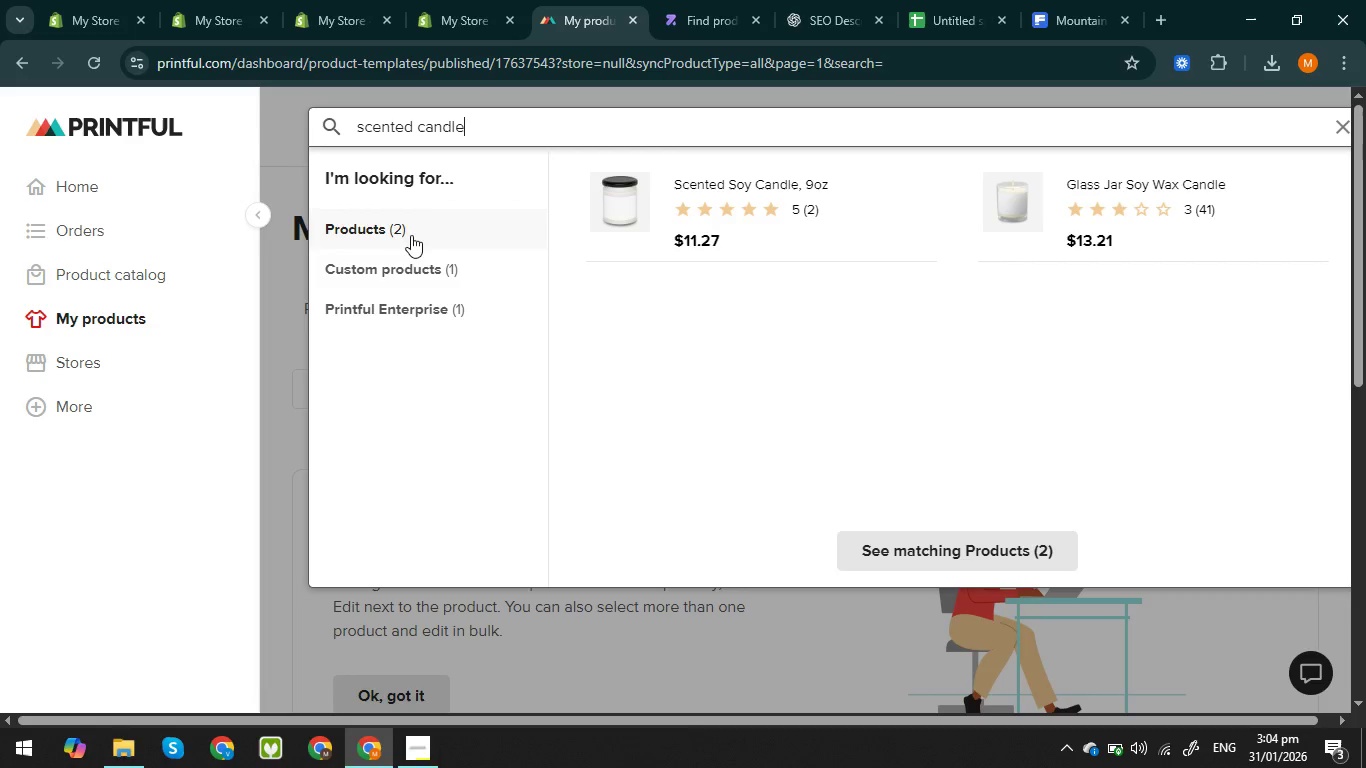 
left_click([762, 210])
 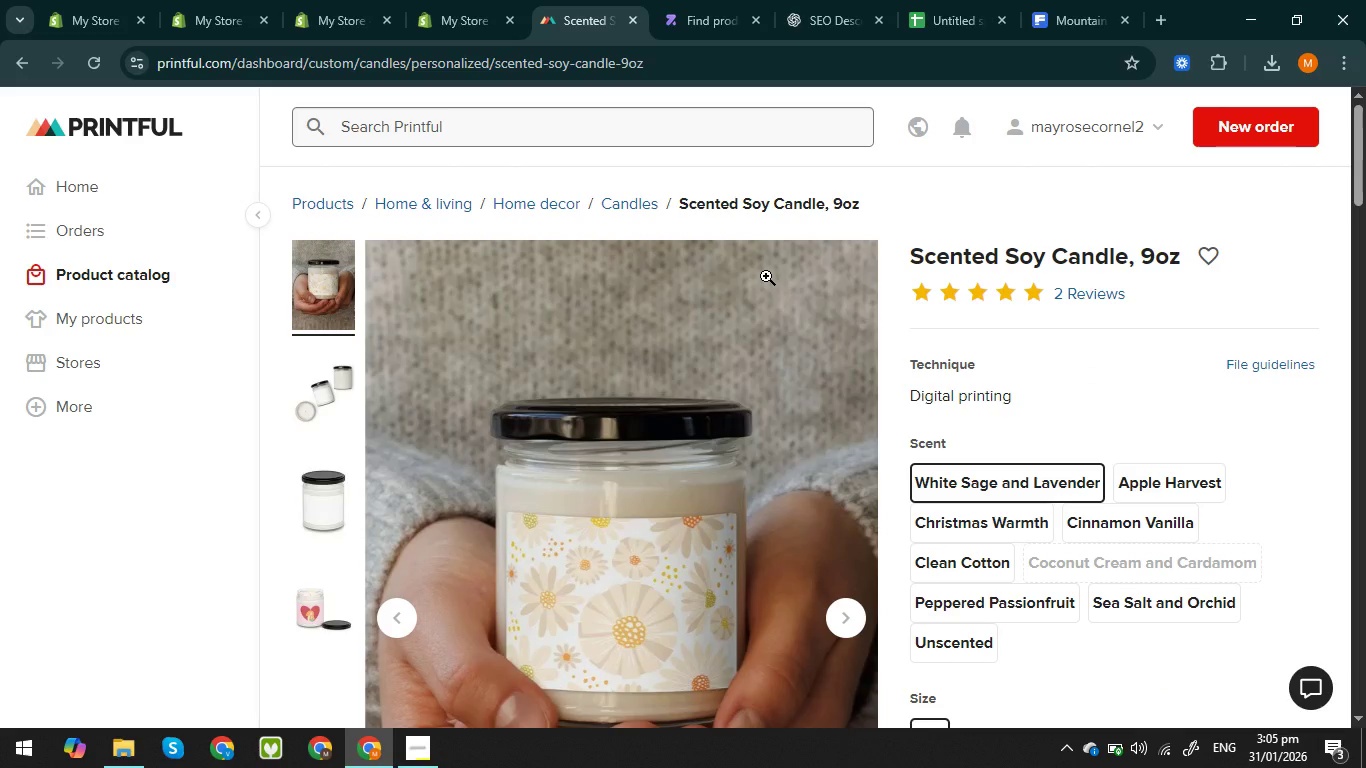 
wait(17.89)
 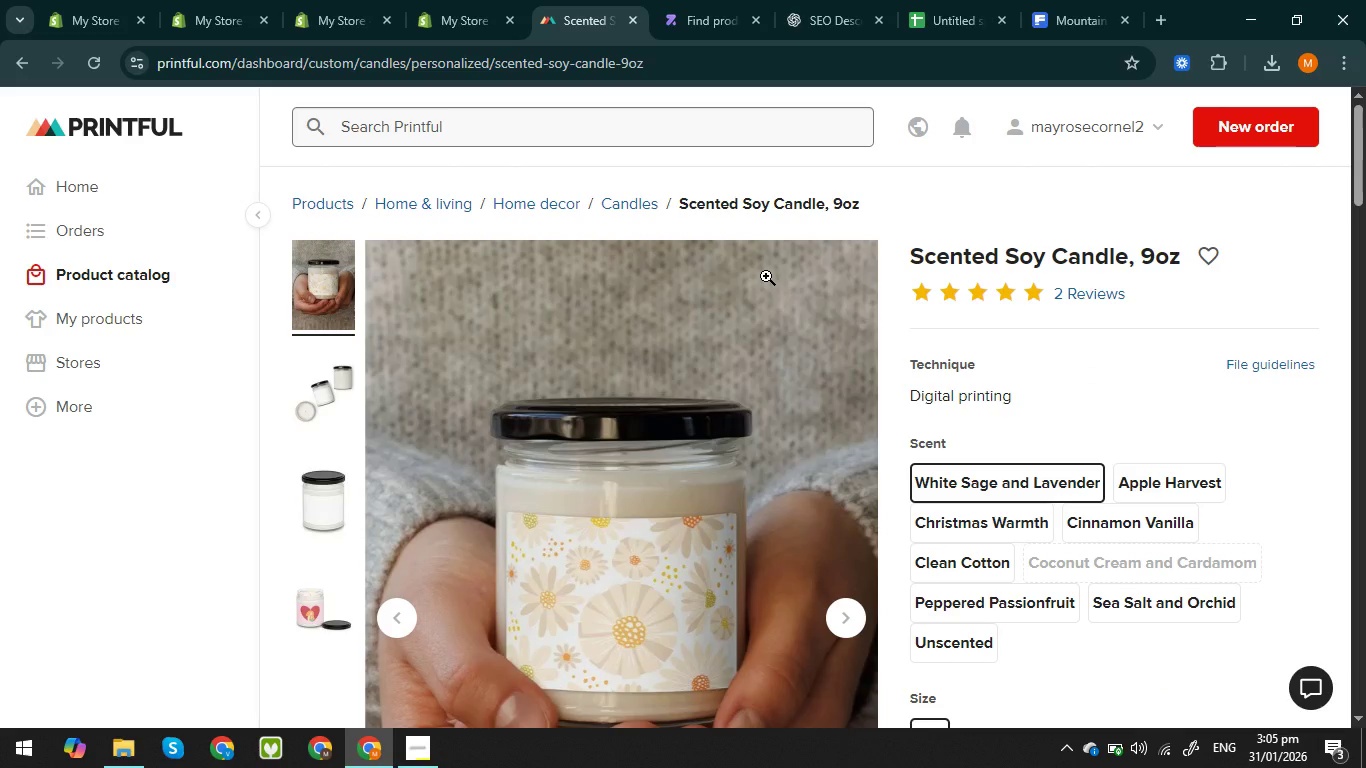 
scroll: coordinate [997, 440], scroll_direction: down, amount: 4.0
 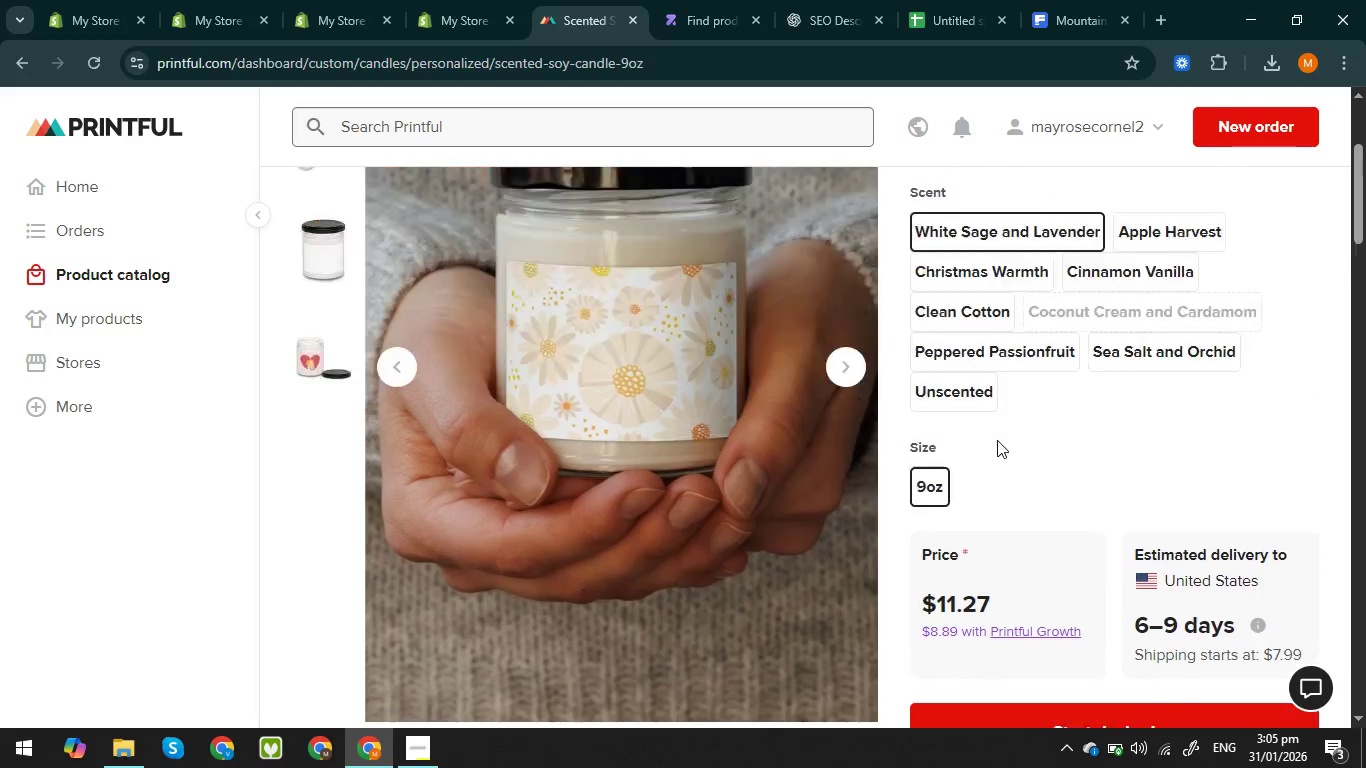 
scroll: coordinate [997, 440], scroll_direction: up, amount: 3.0
 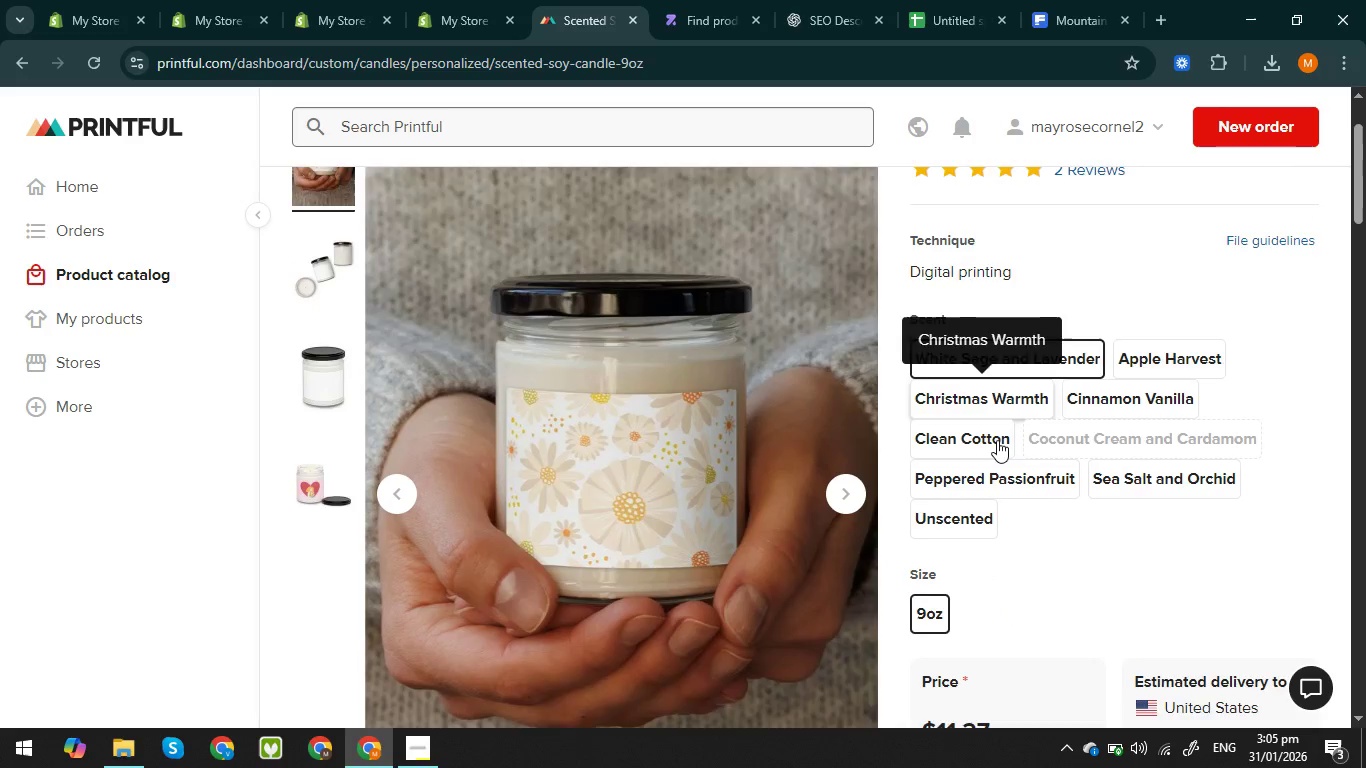 
scroll: coordinate [997, 440], scroll_direction: down, amount: 5.0
 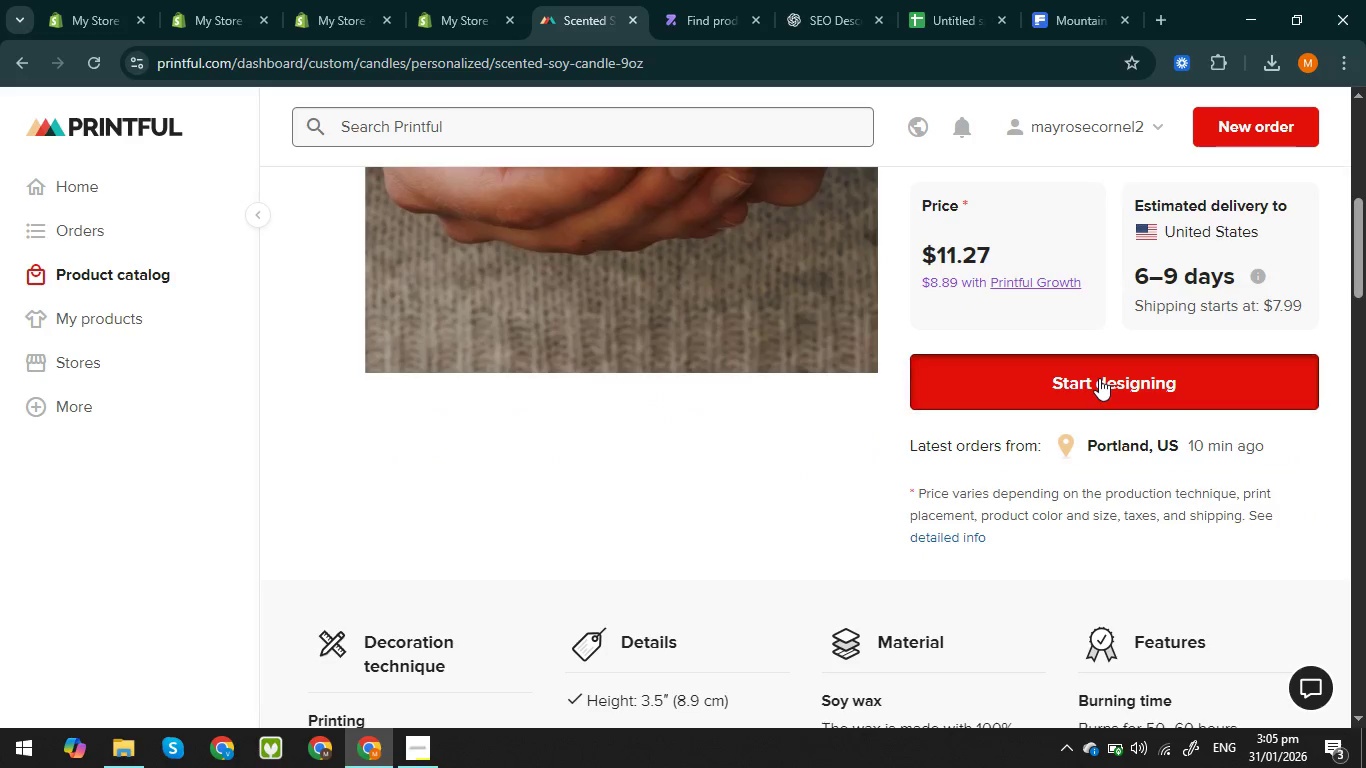 
left_click([1099, 378])
 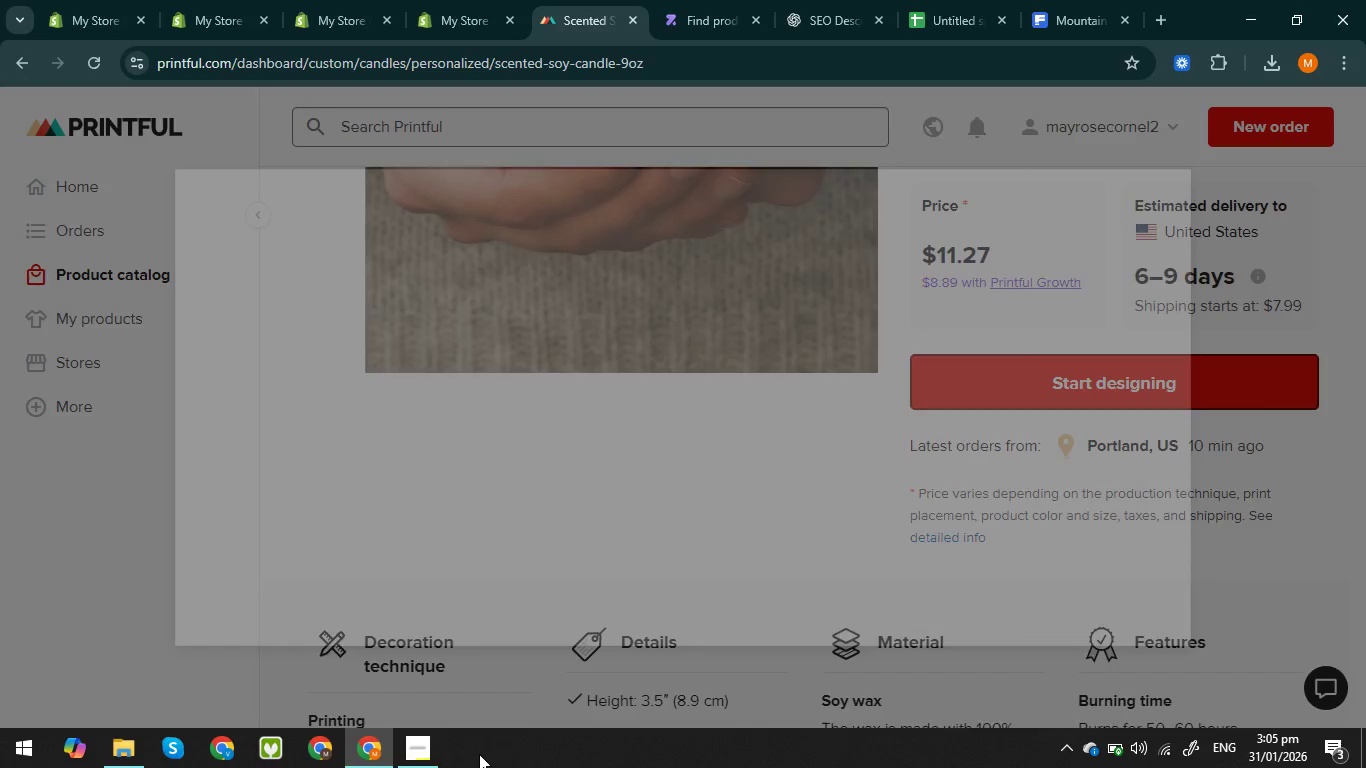 
left_click([420, 743])